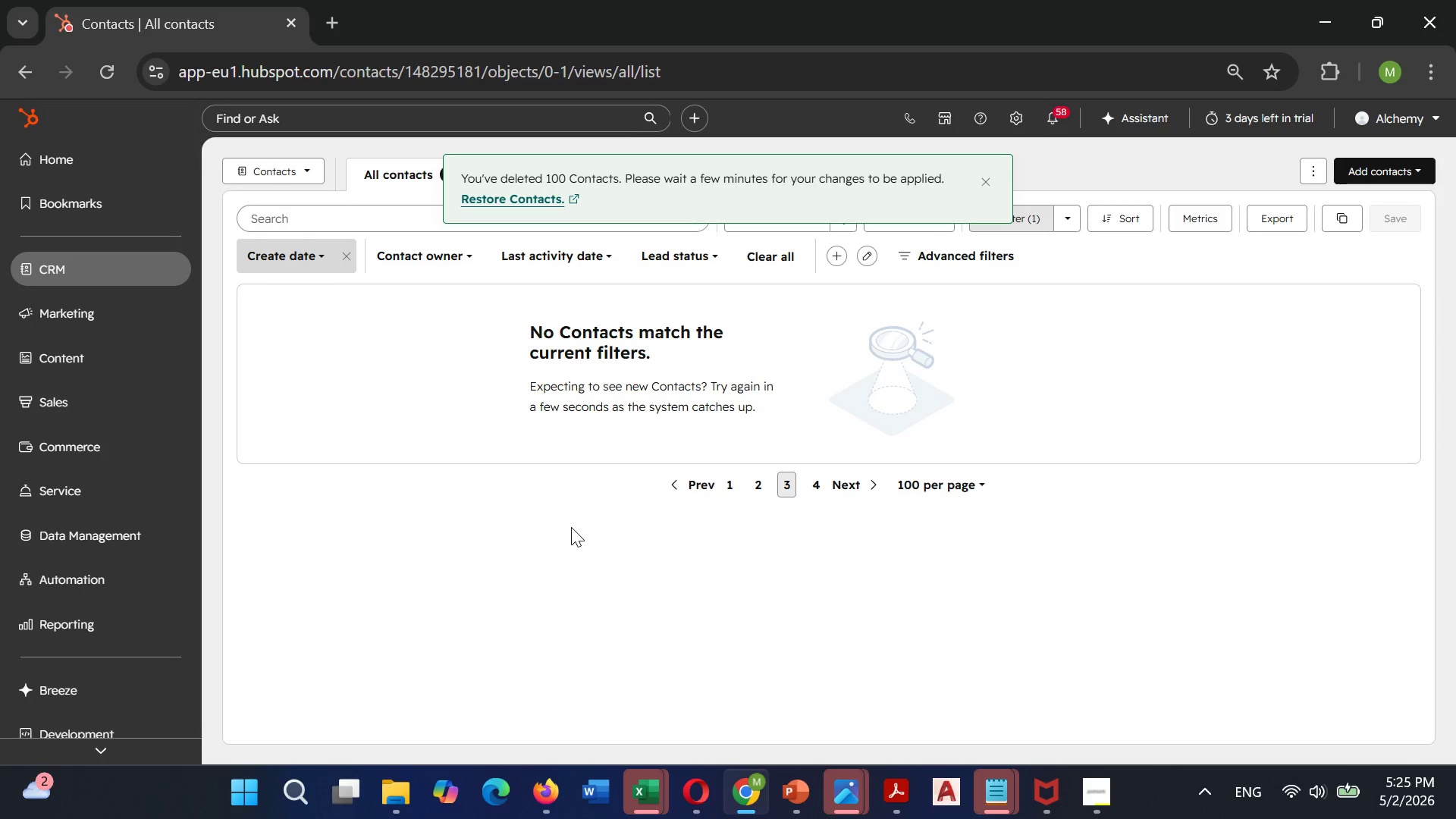 
left_click([512, 460])
 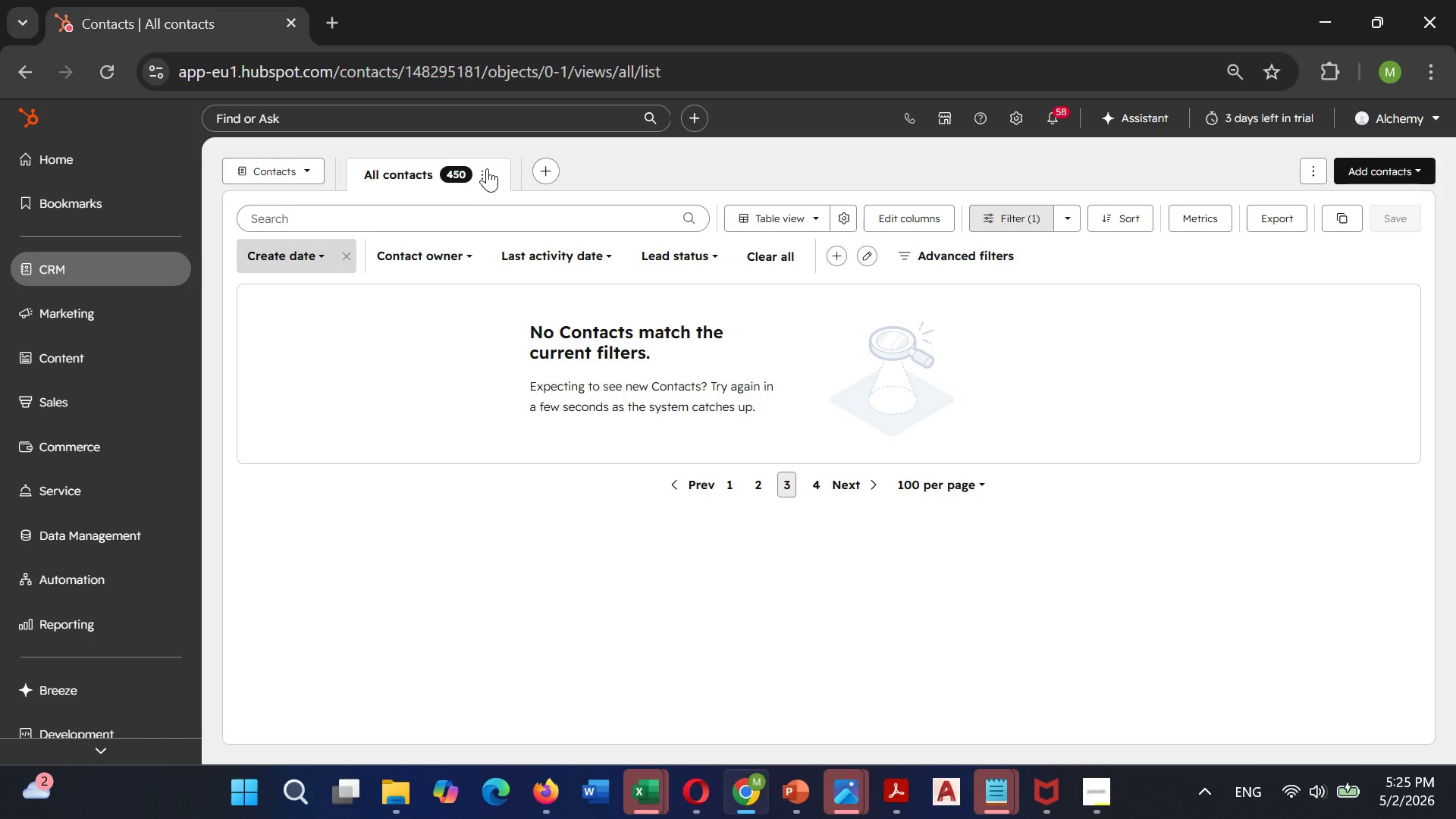 
left_click([485, 169])
 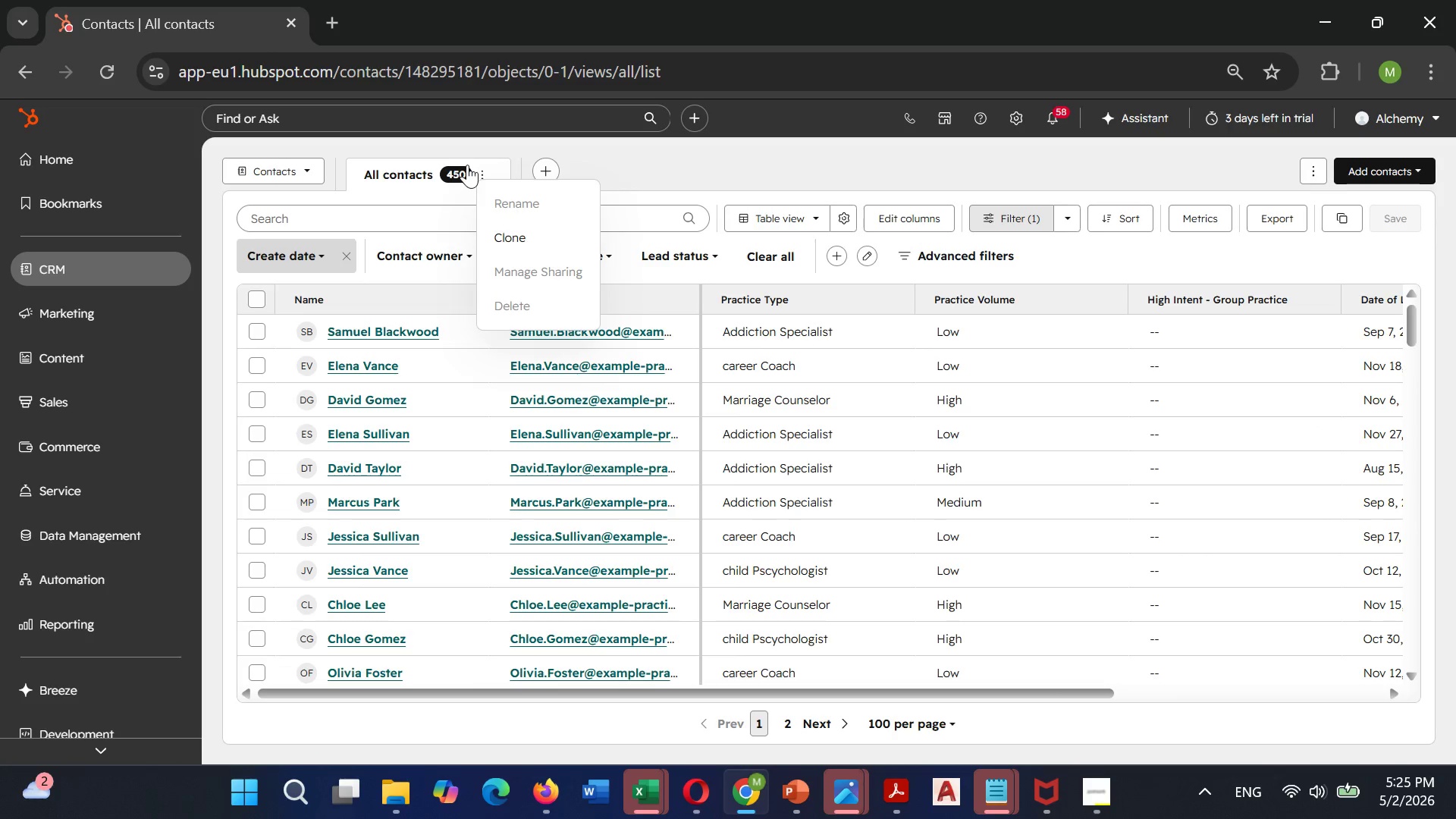 
left_click([466, 164])
 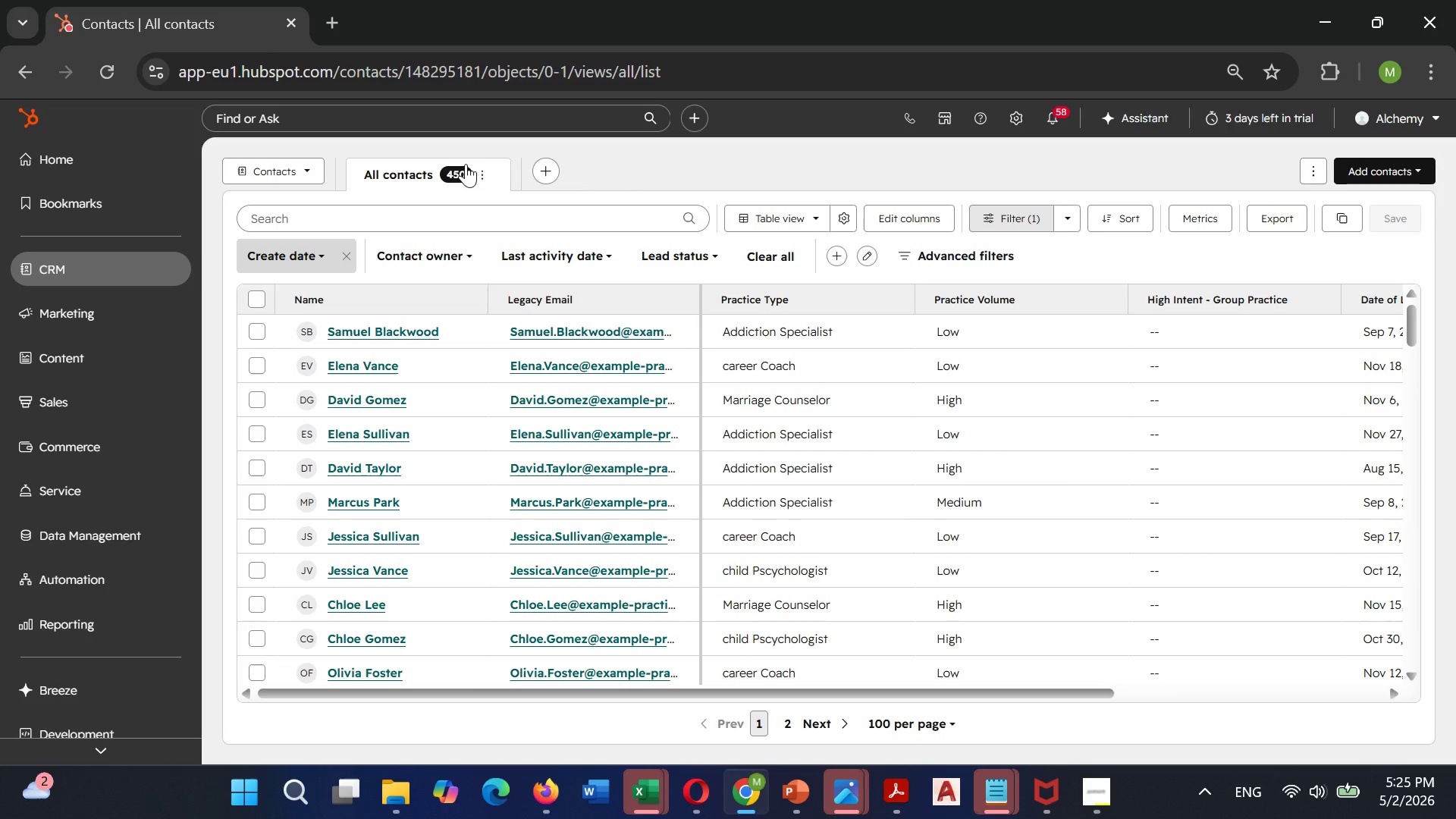 
mouse_move([608, 479])
 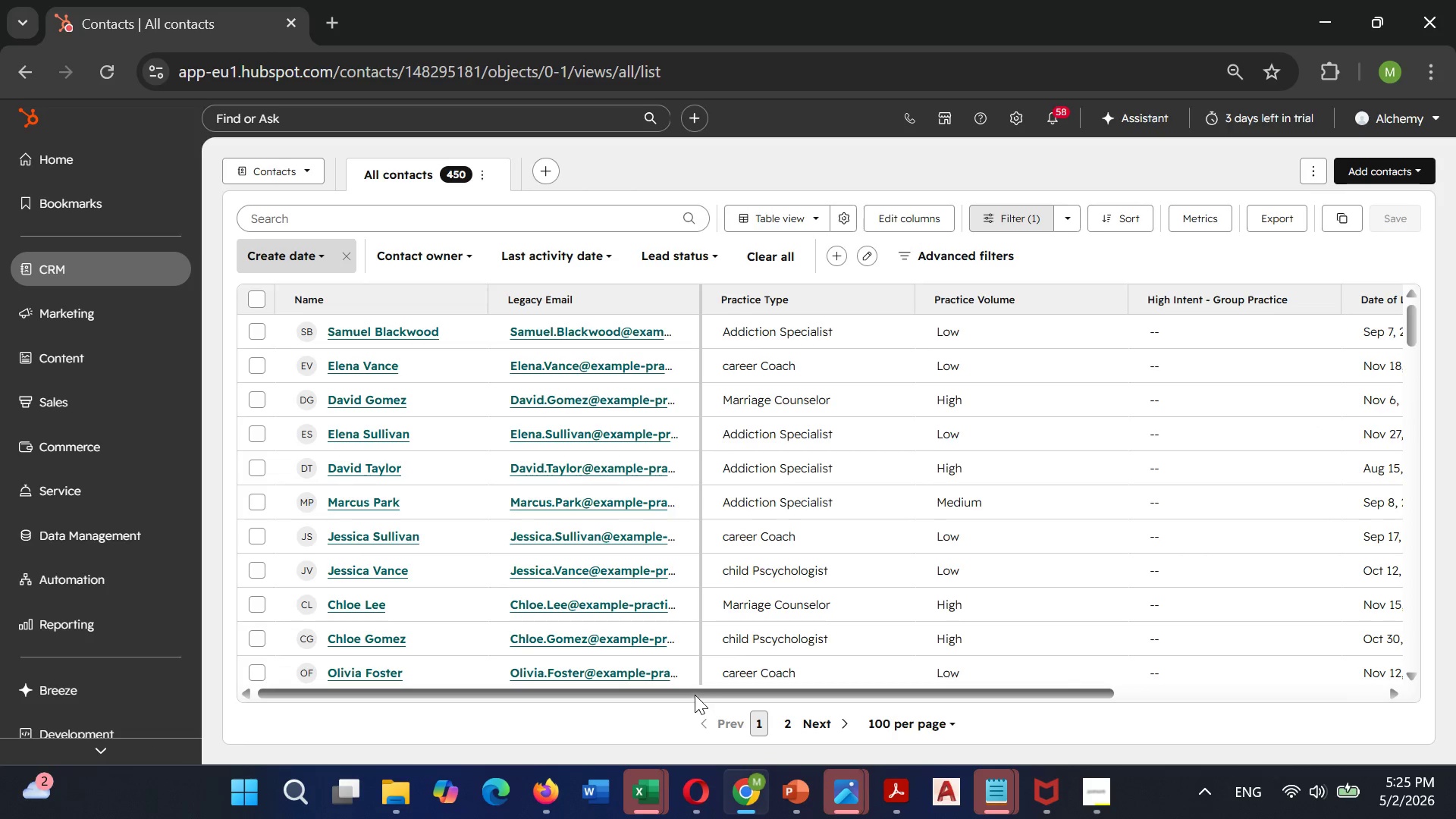 
left_click_drag(start_coordinate=[695, 695], to_coordinate=[578, 698])
 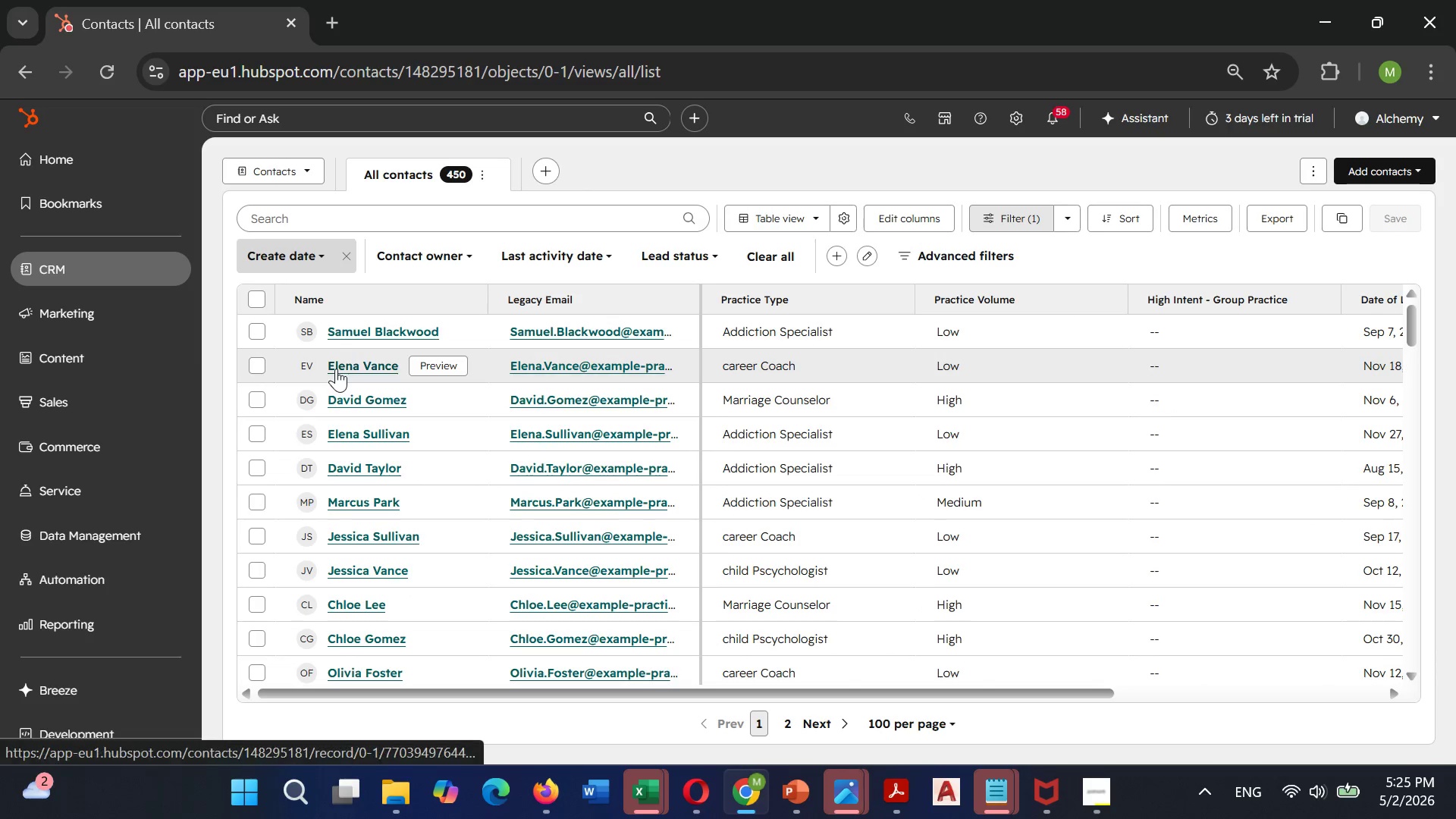 
wait(6.14)
 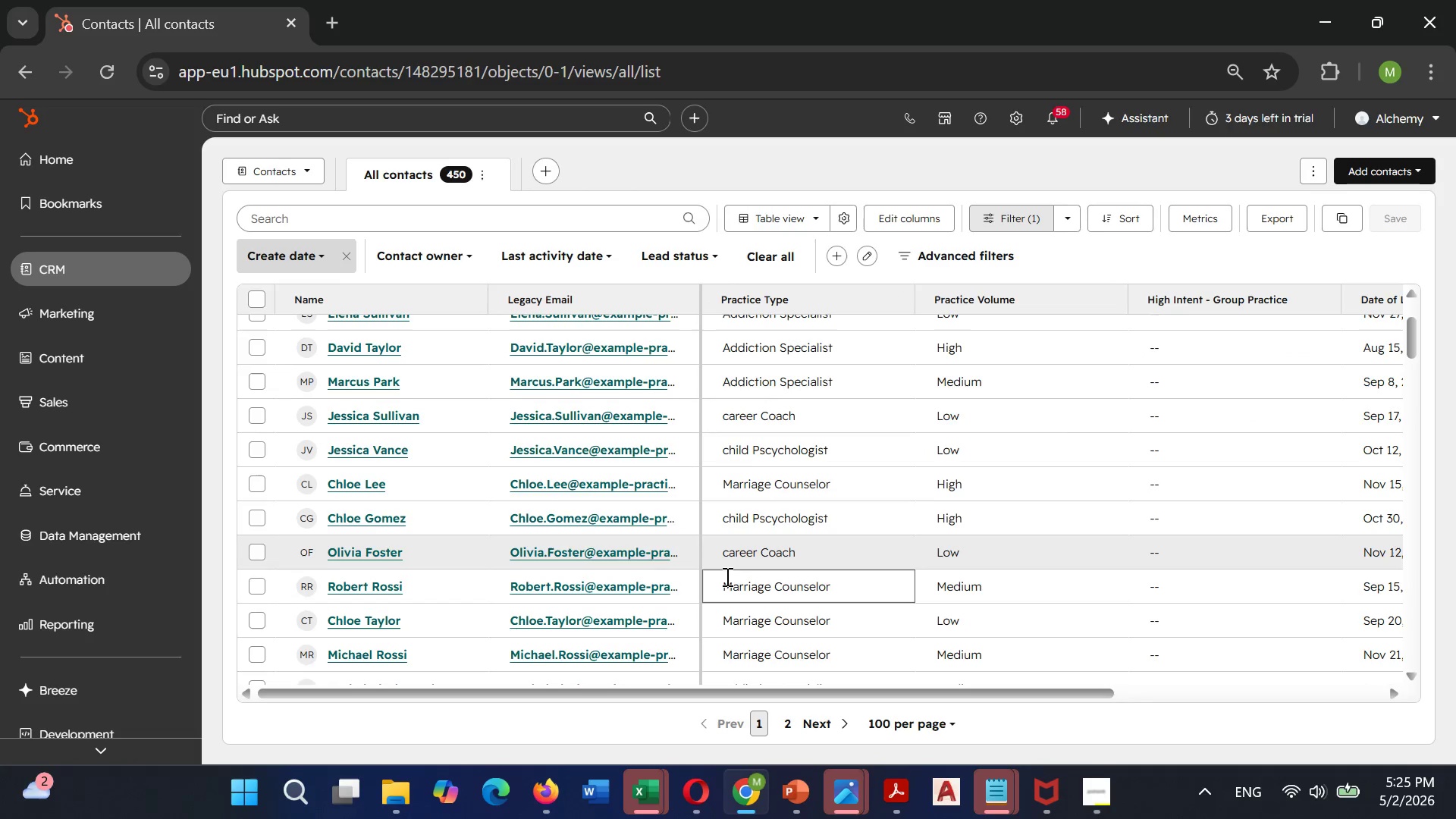 
left_click([97, 275])
 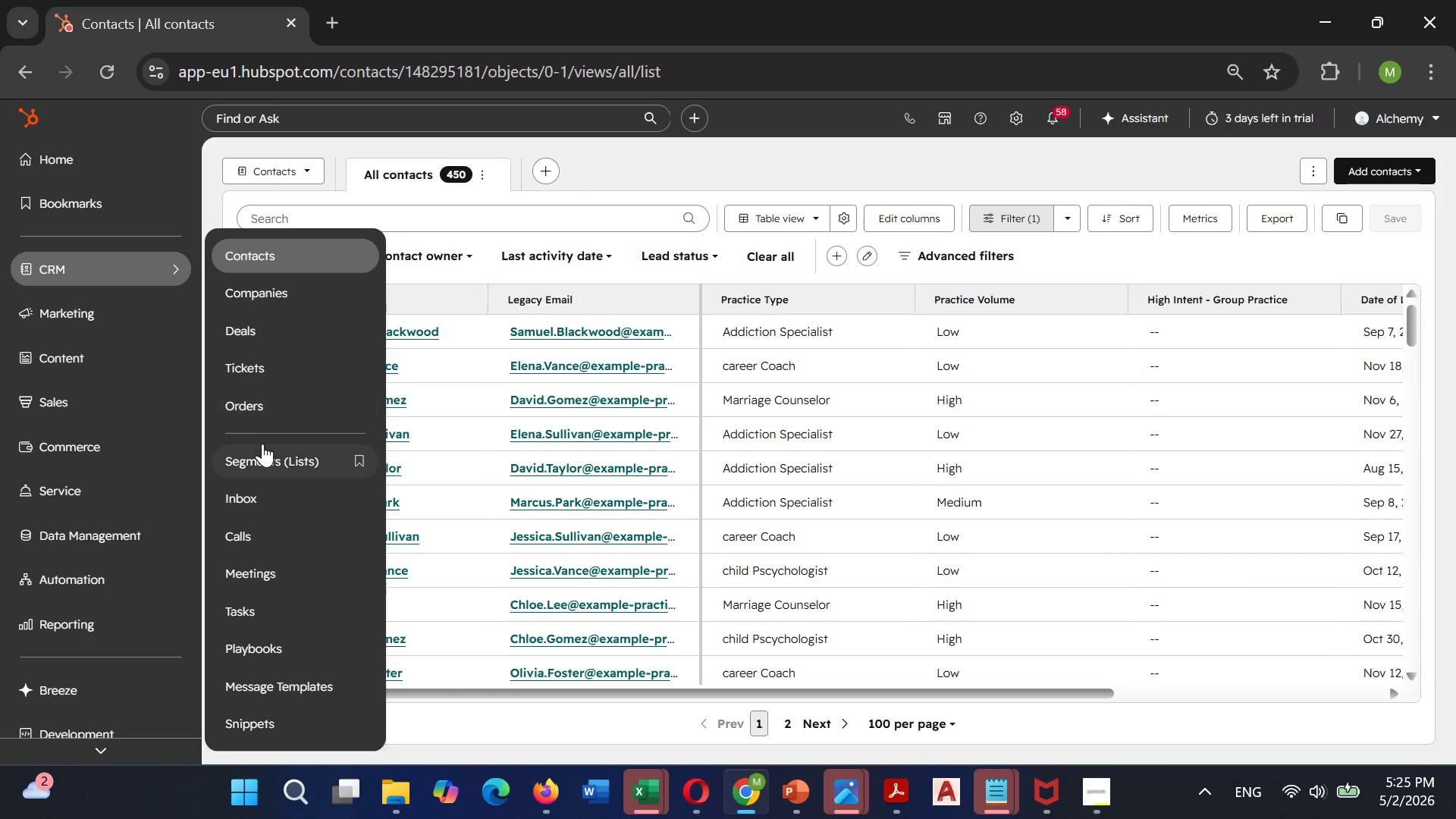 
left_click([262, 444])
 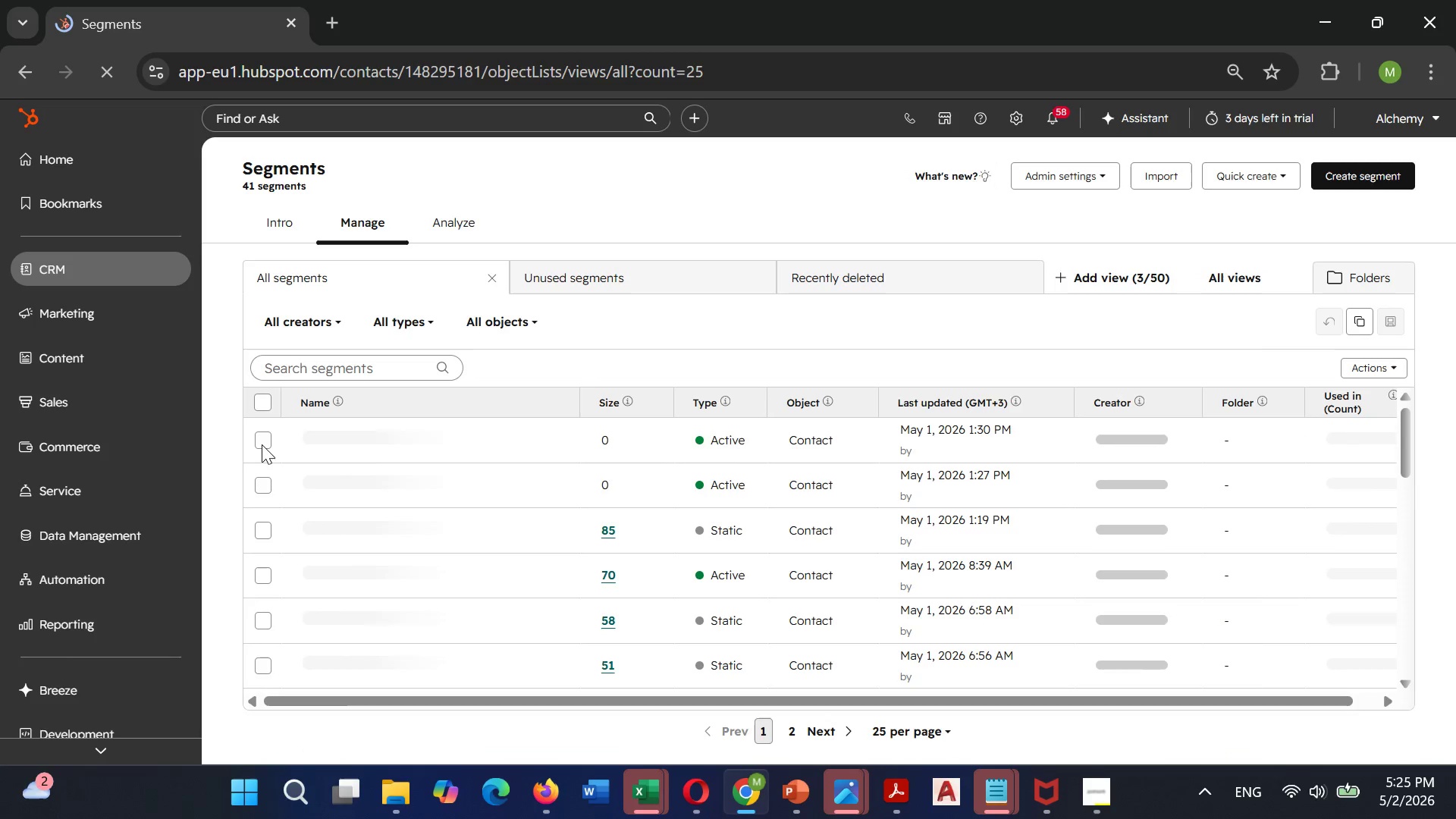 
wait(9.7)
 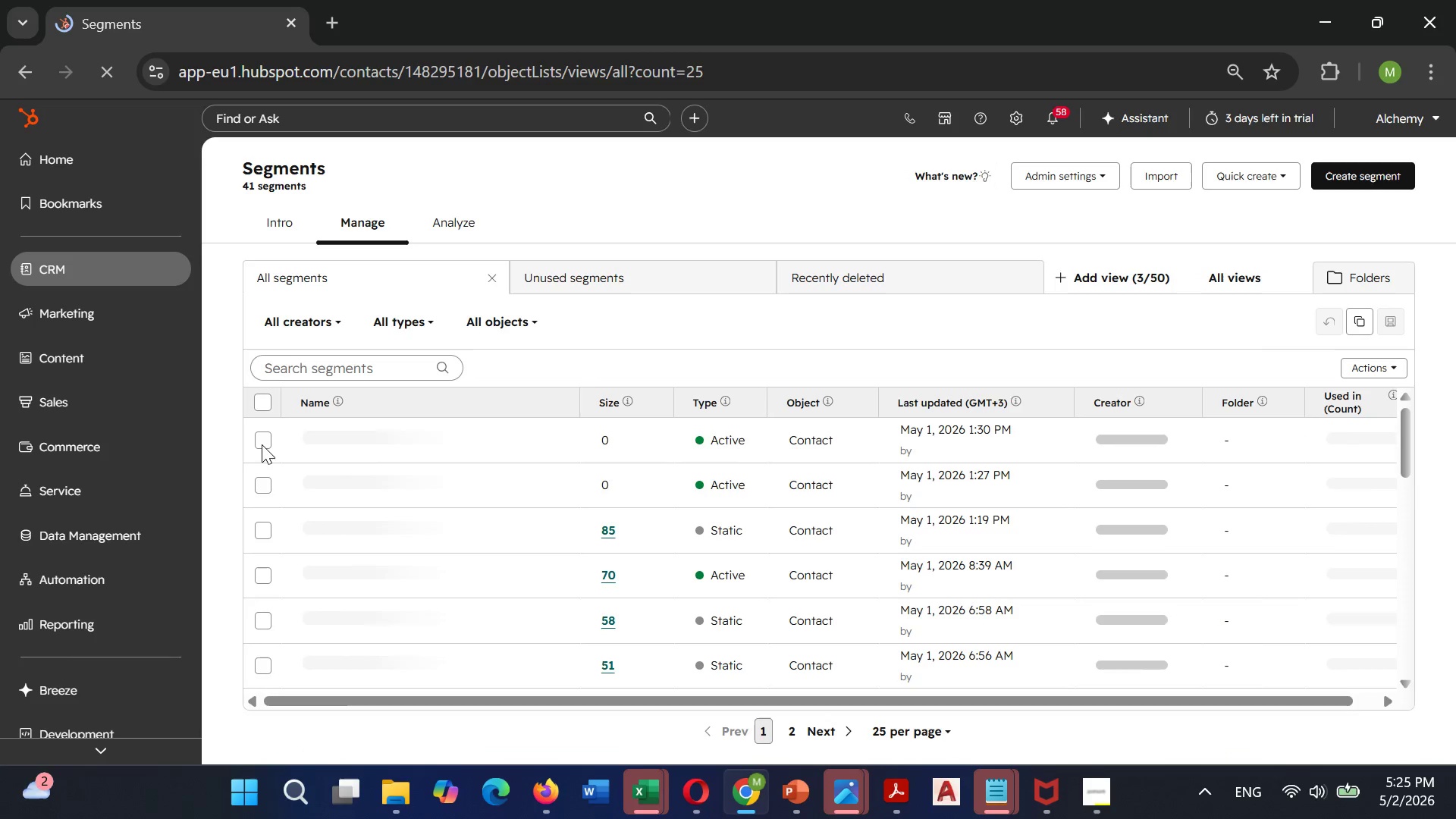 
left_click([1354, 176])
 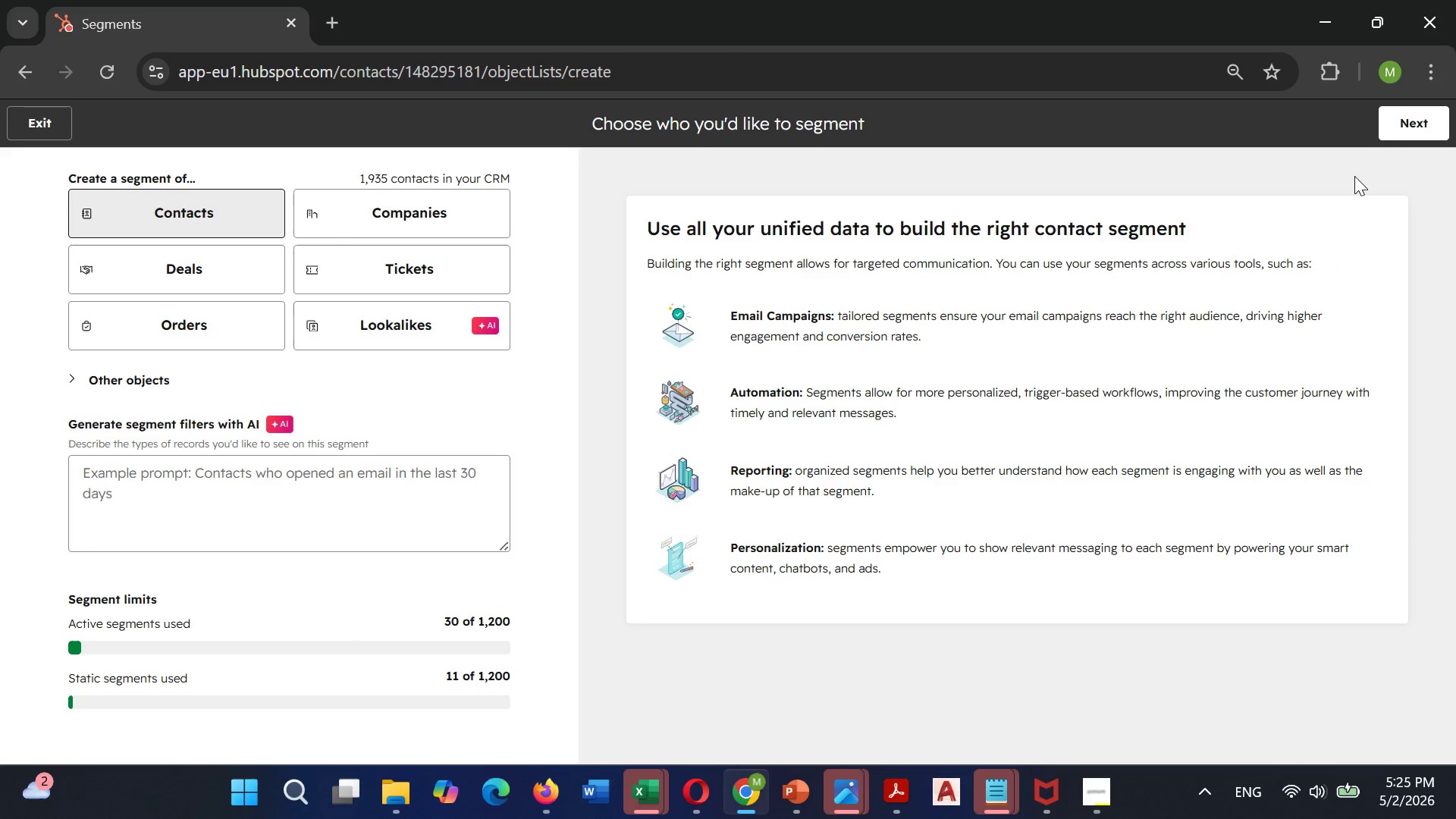 
wait(8.02)
 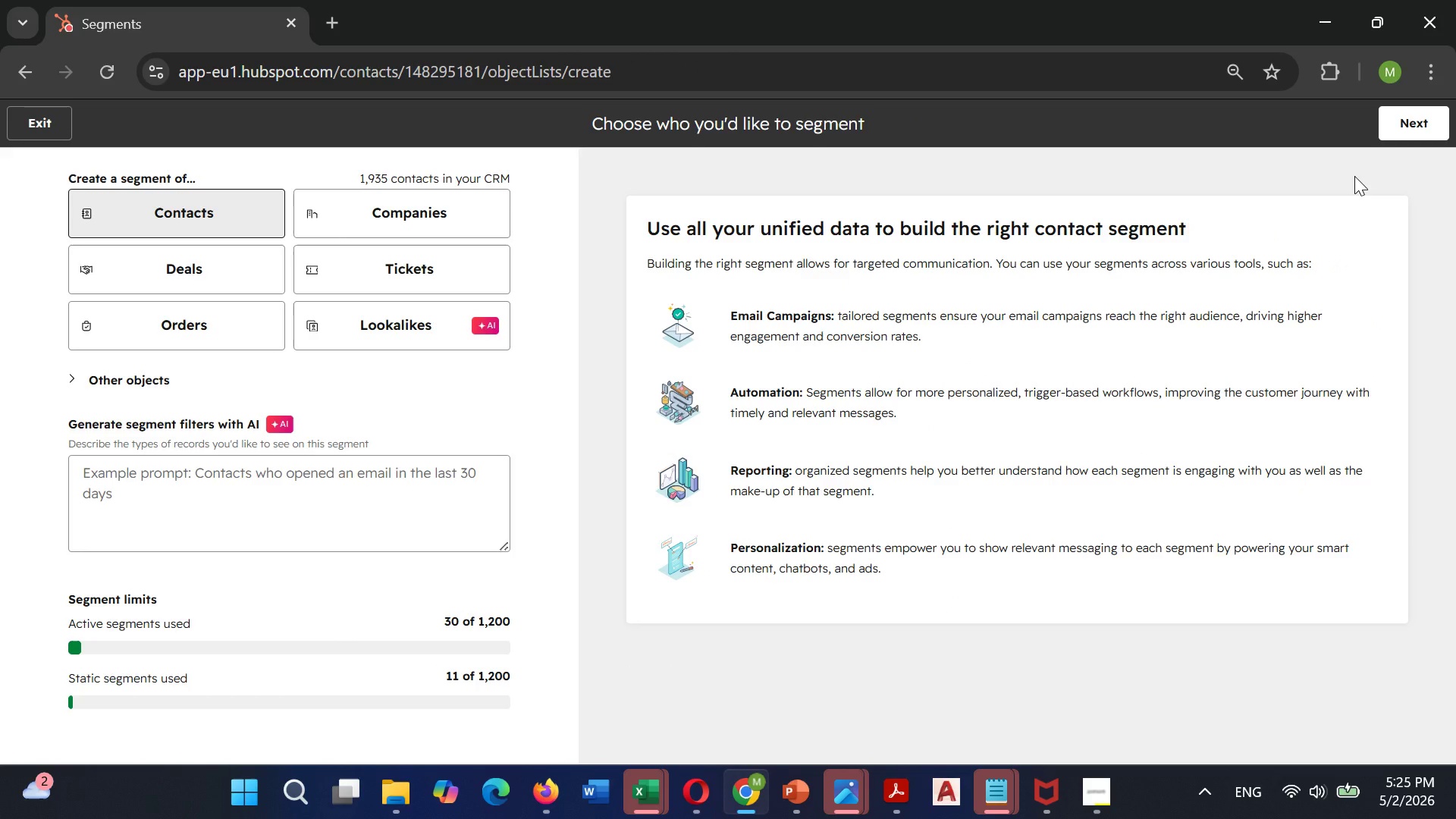 
left_click([1419, 121])
 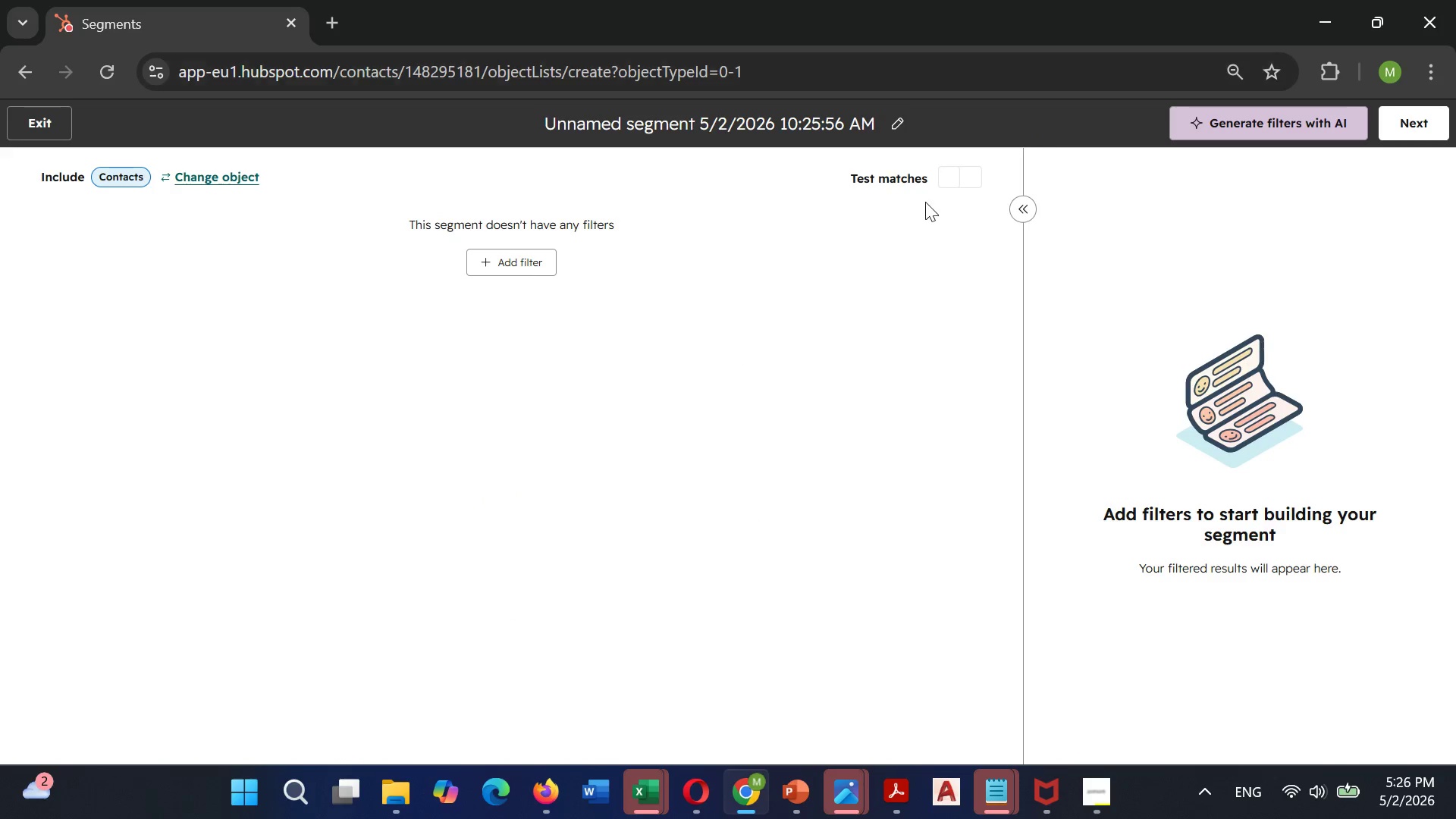 
wait(5.25)
 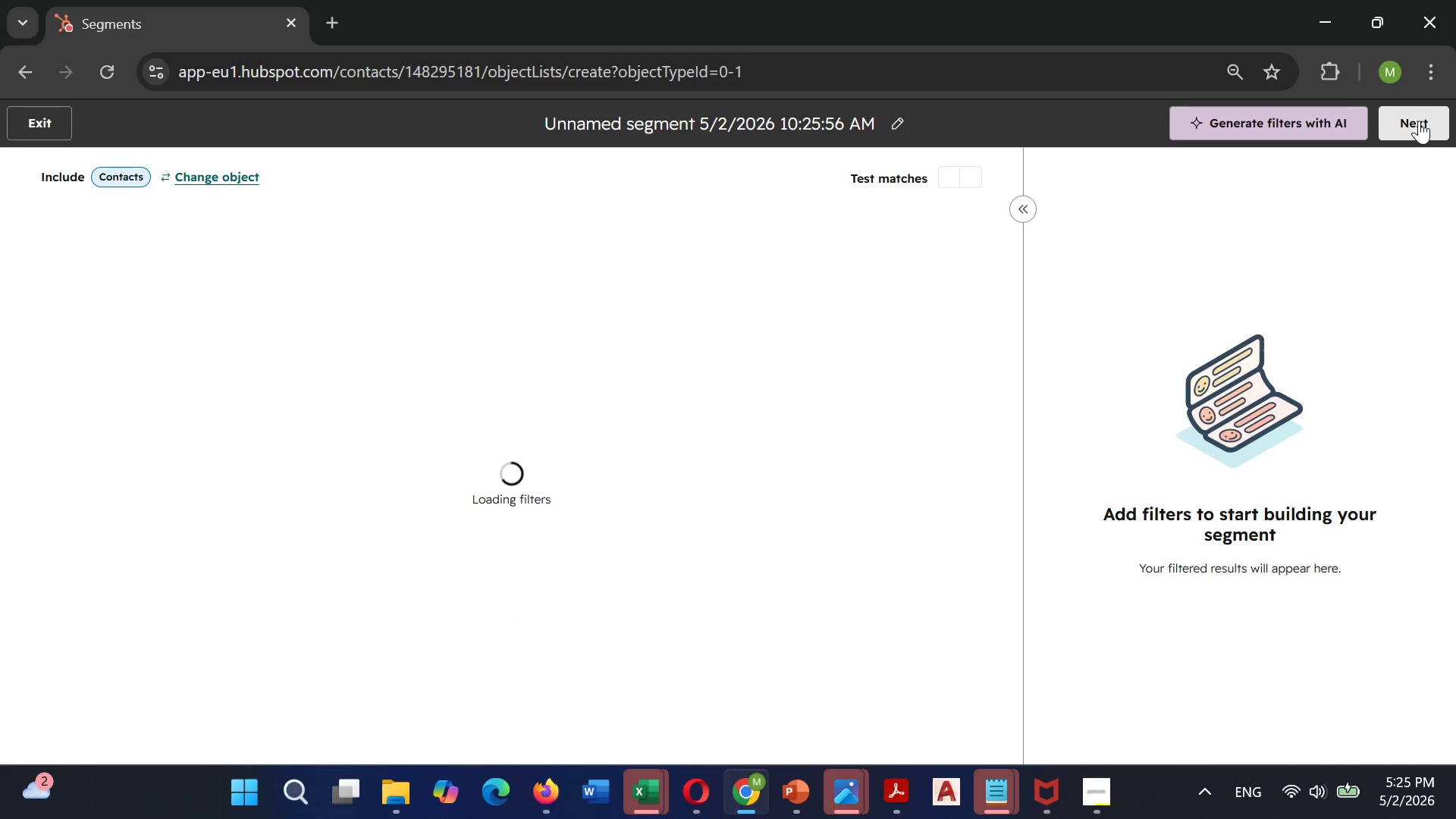 
left_click([897, 120])
 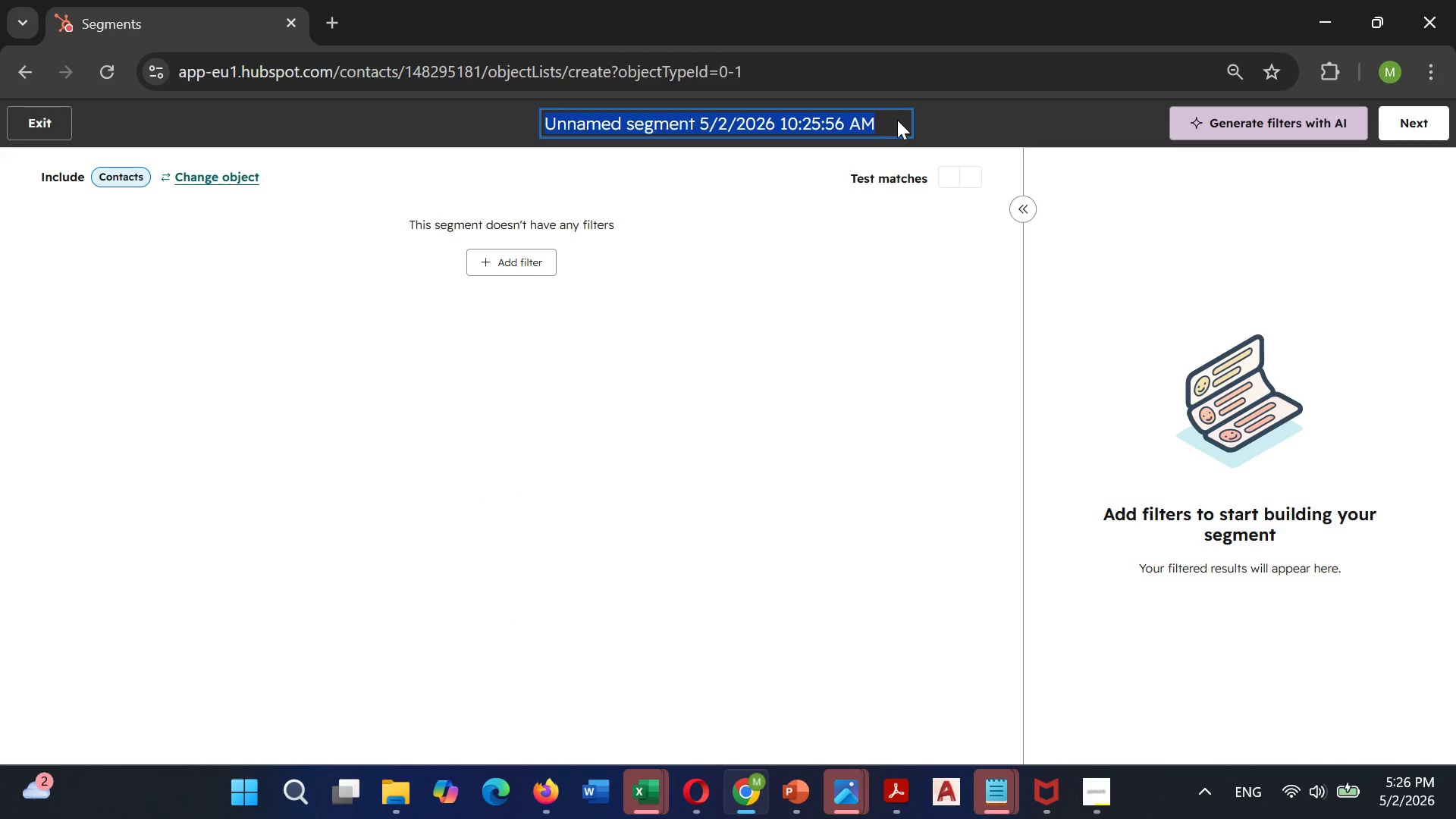 
key(Backspace)
type(Marriage Counselors)
 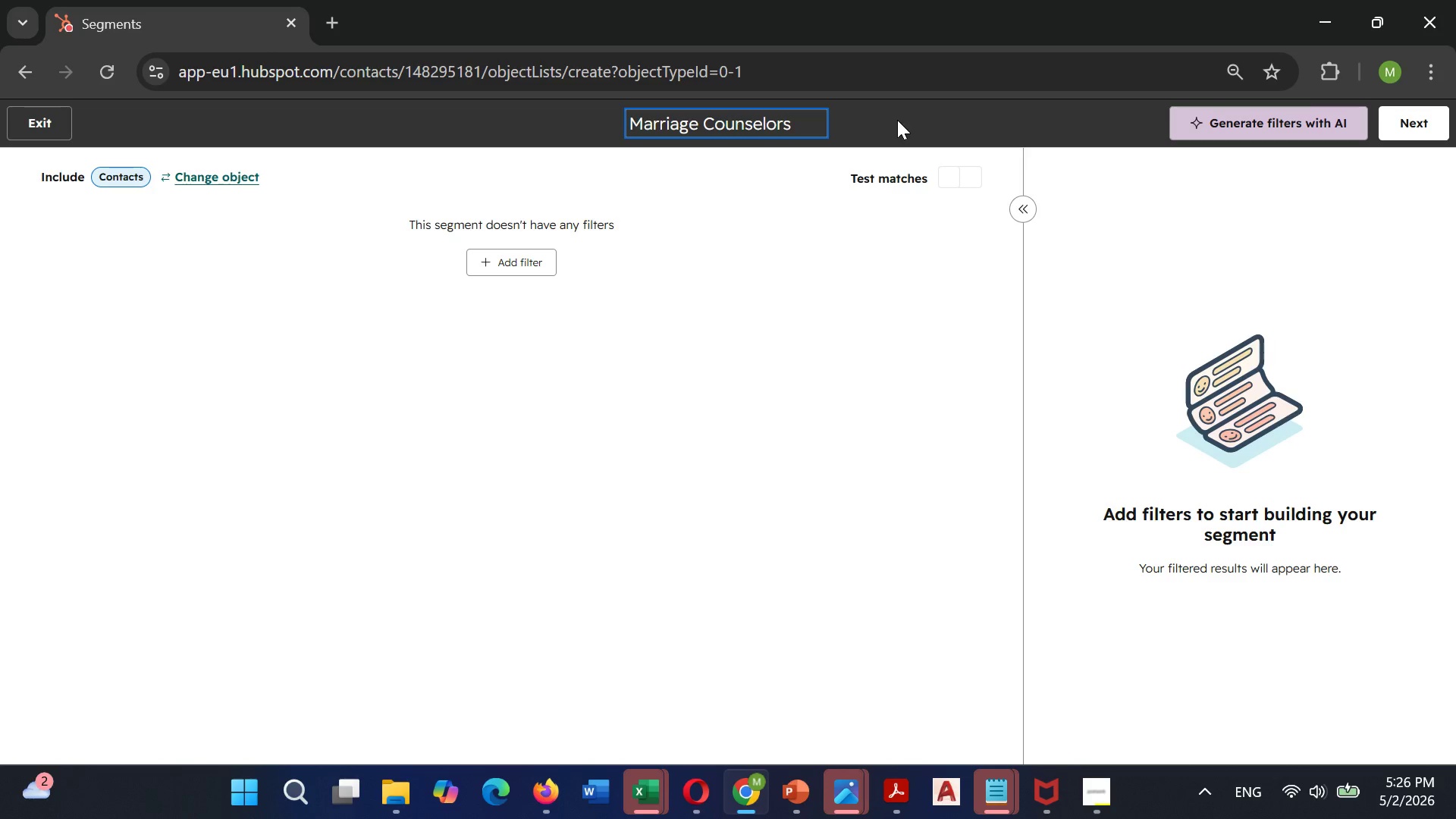 
left_click([866, 238])
 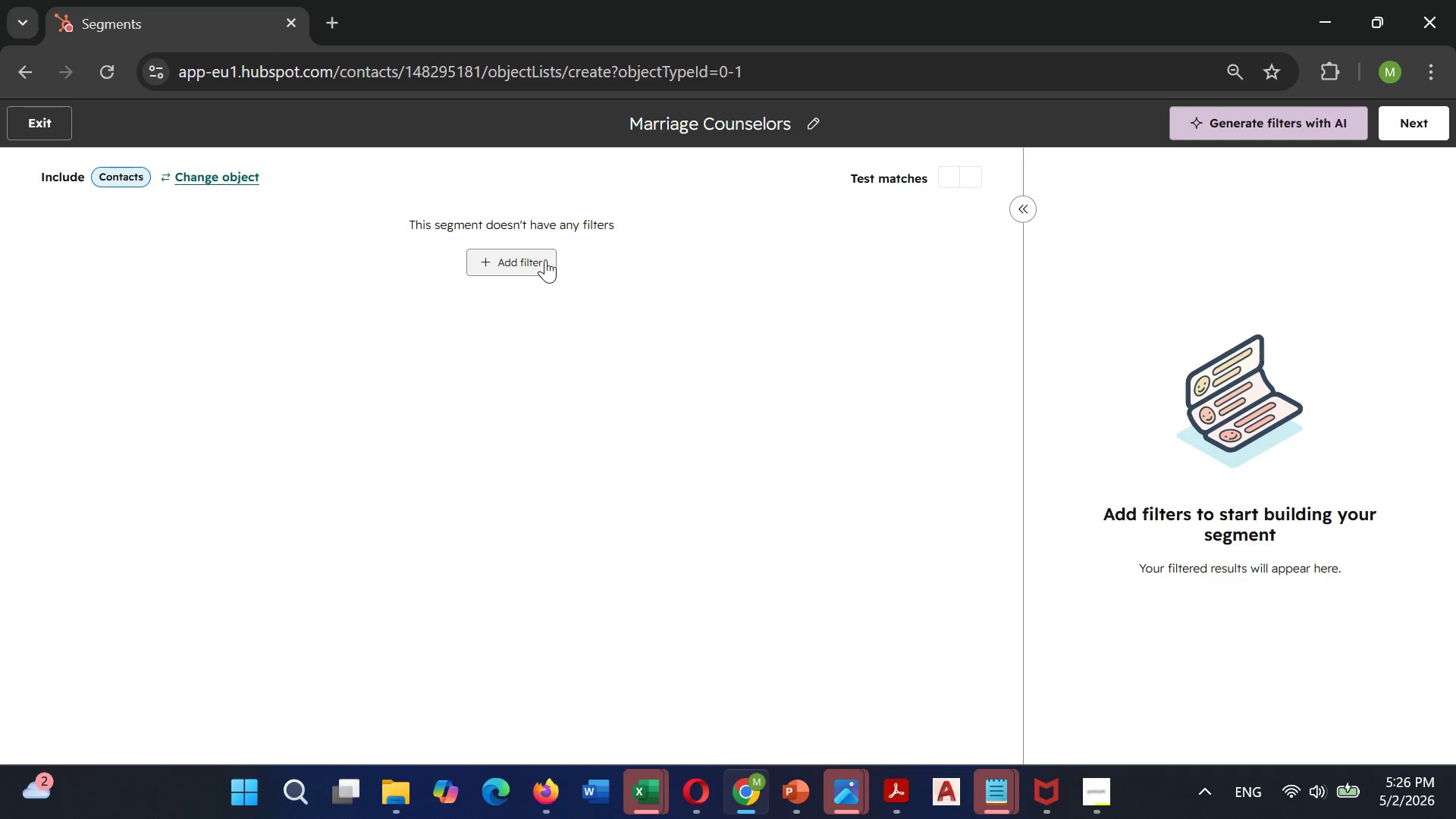 
left_click([545, 259])
 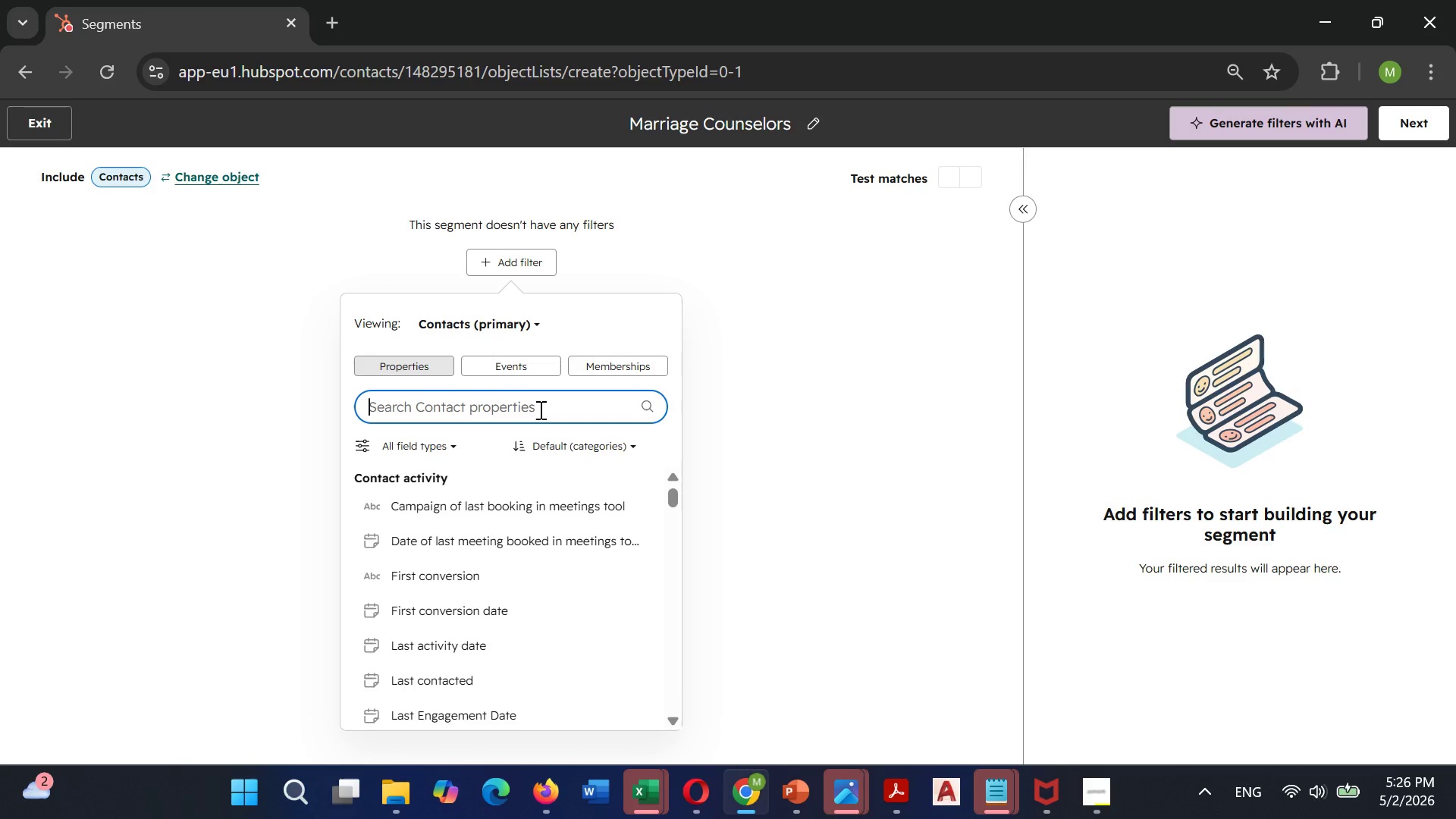 
type(Practi)
 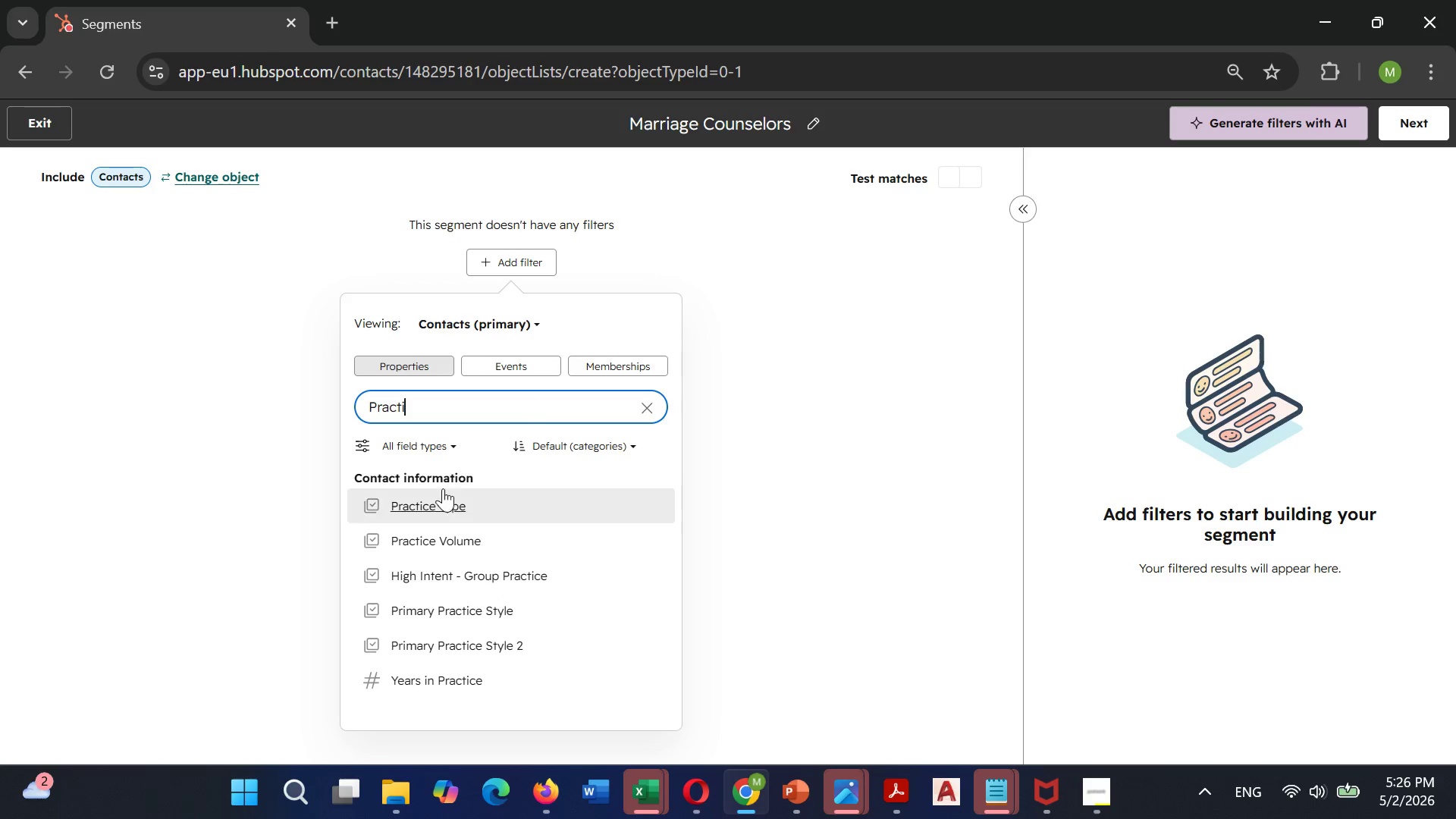 
left_click([430, 500])
 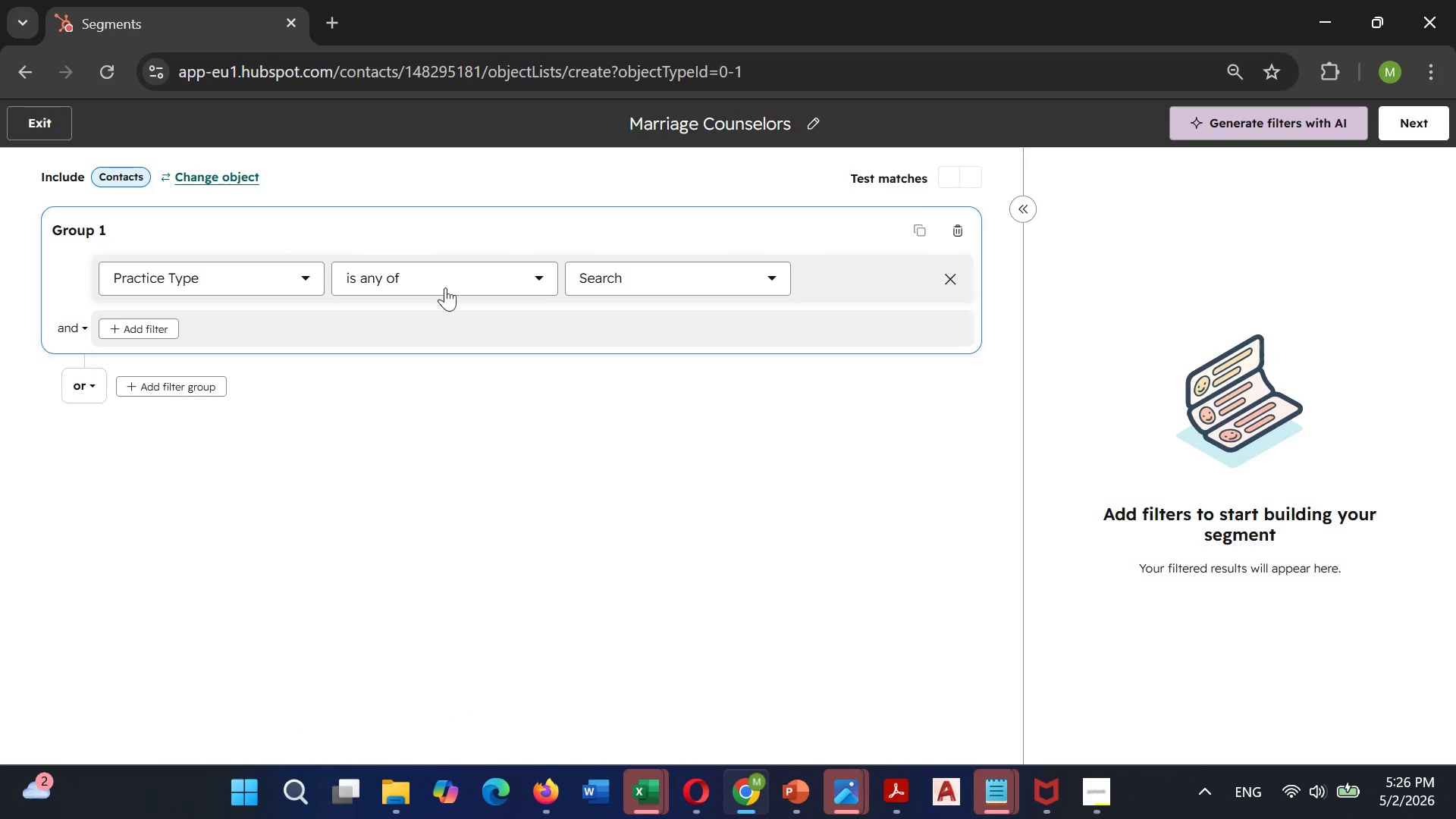 
left_click([441, 279])
 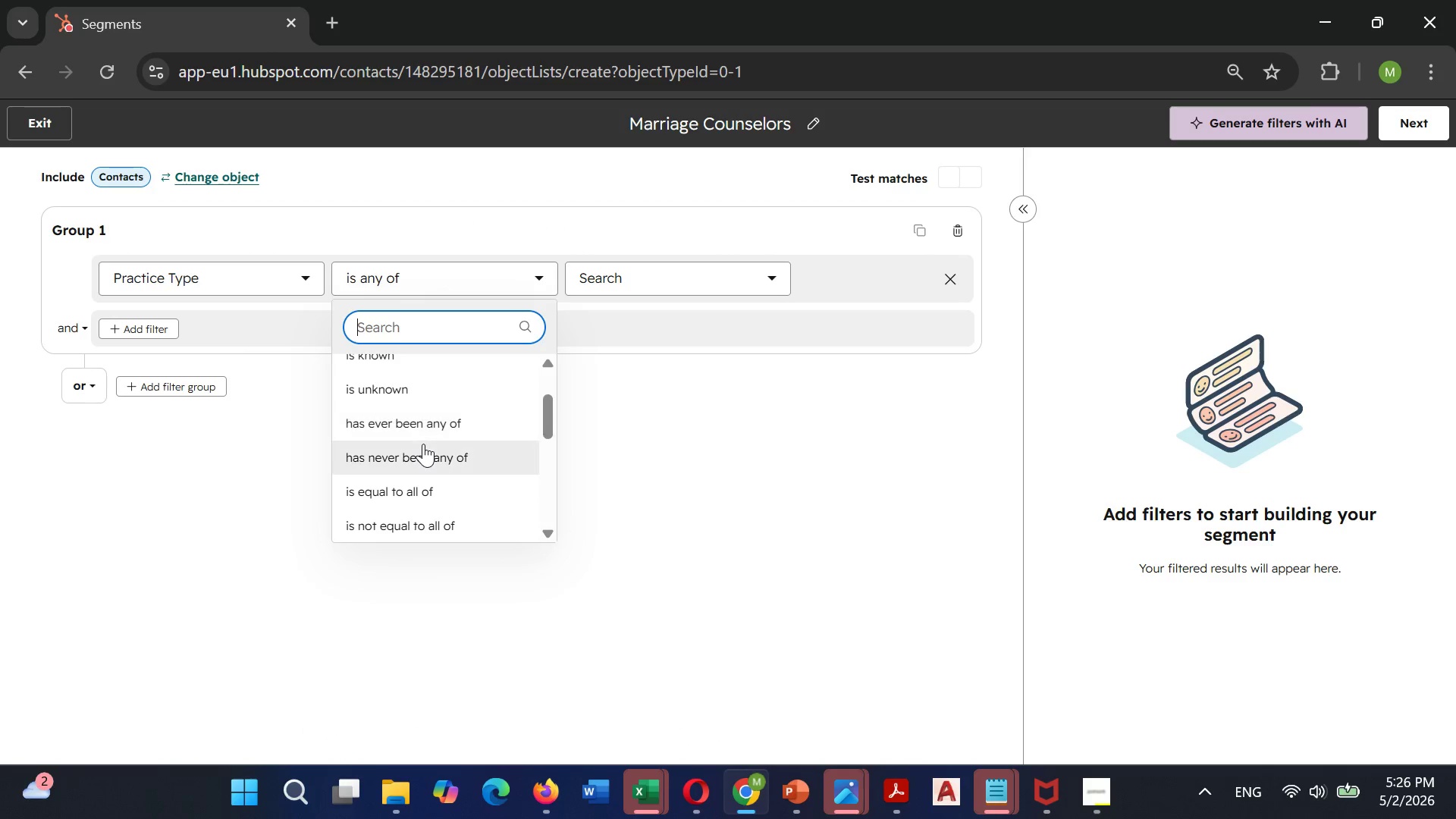 
left_click([390, 484])
 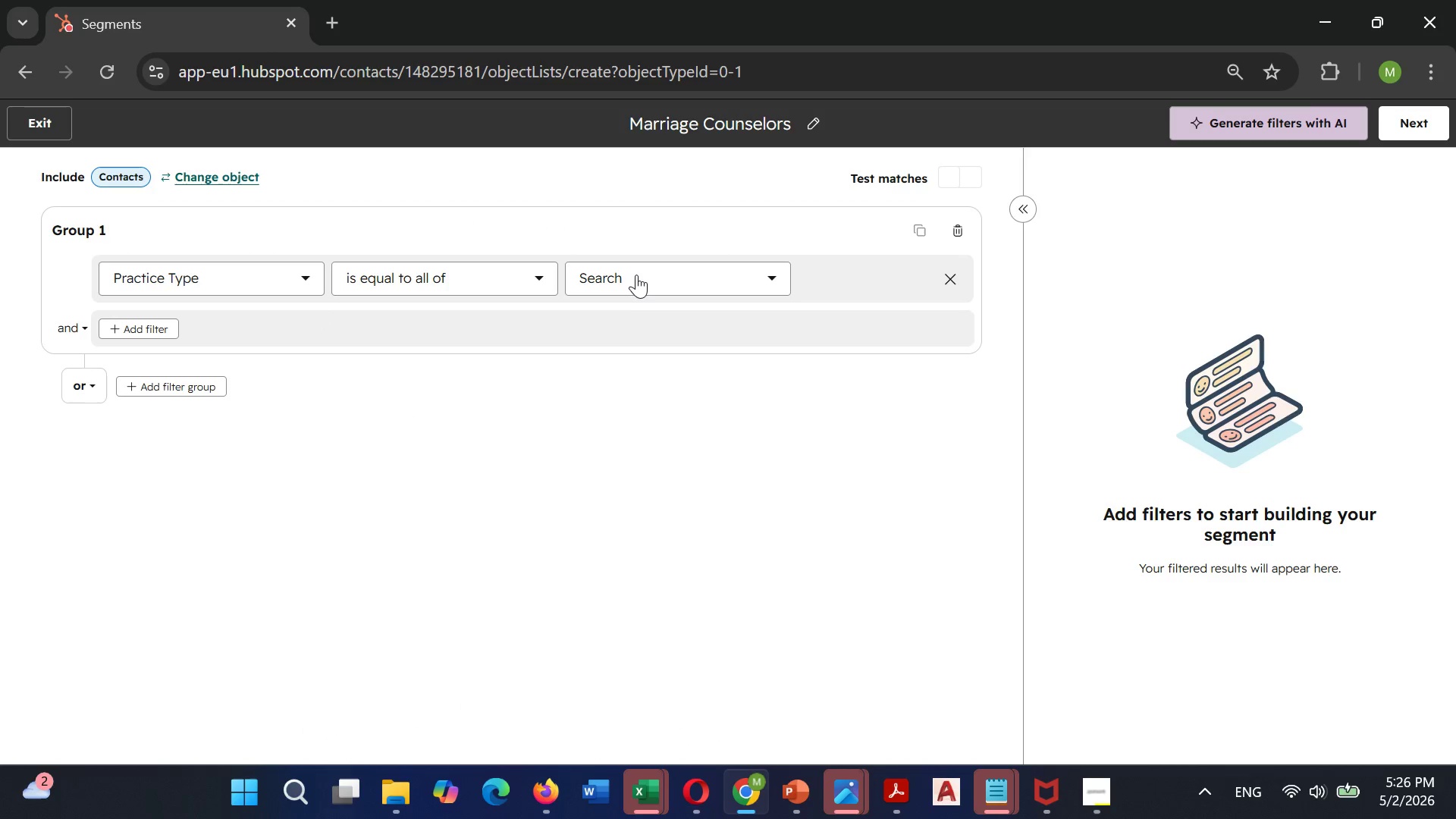 
left_click([638, 272])
 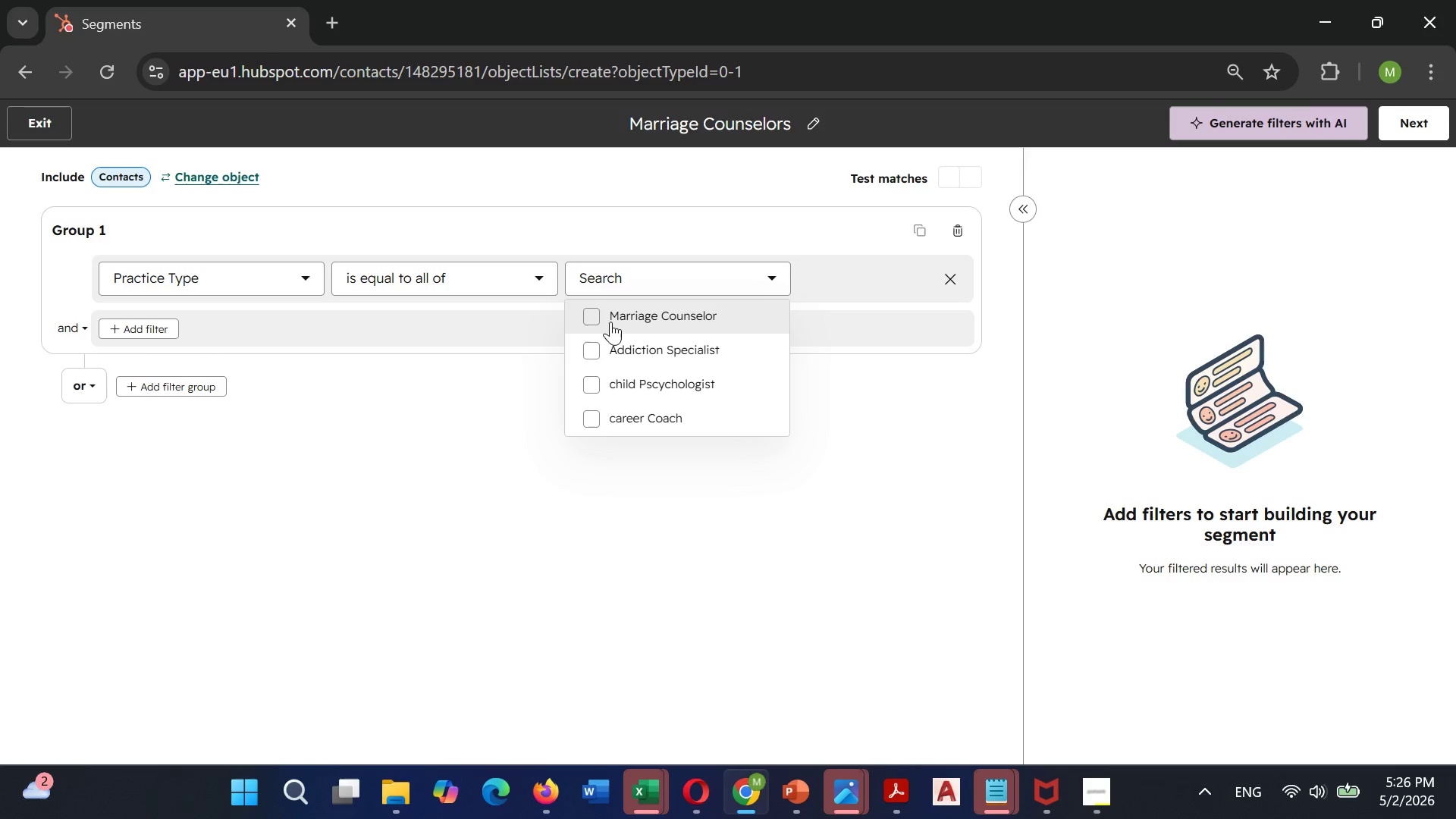 
left_click([598, 315])
 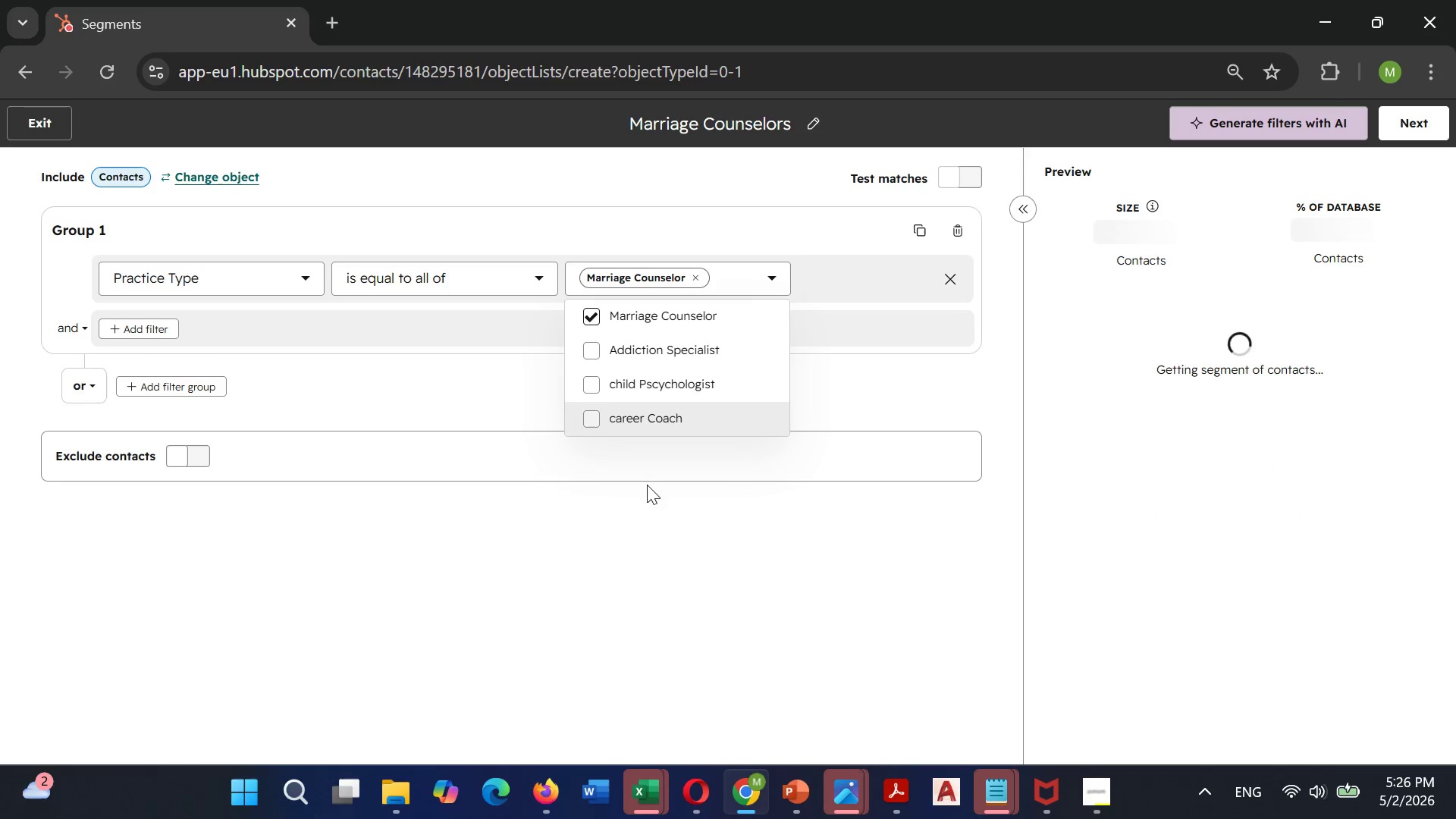 
left_click([647, 486])
 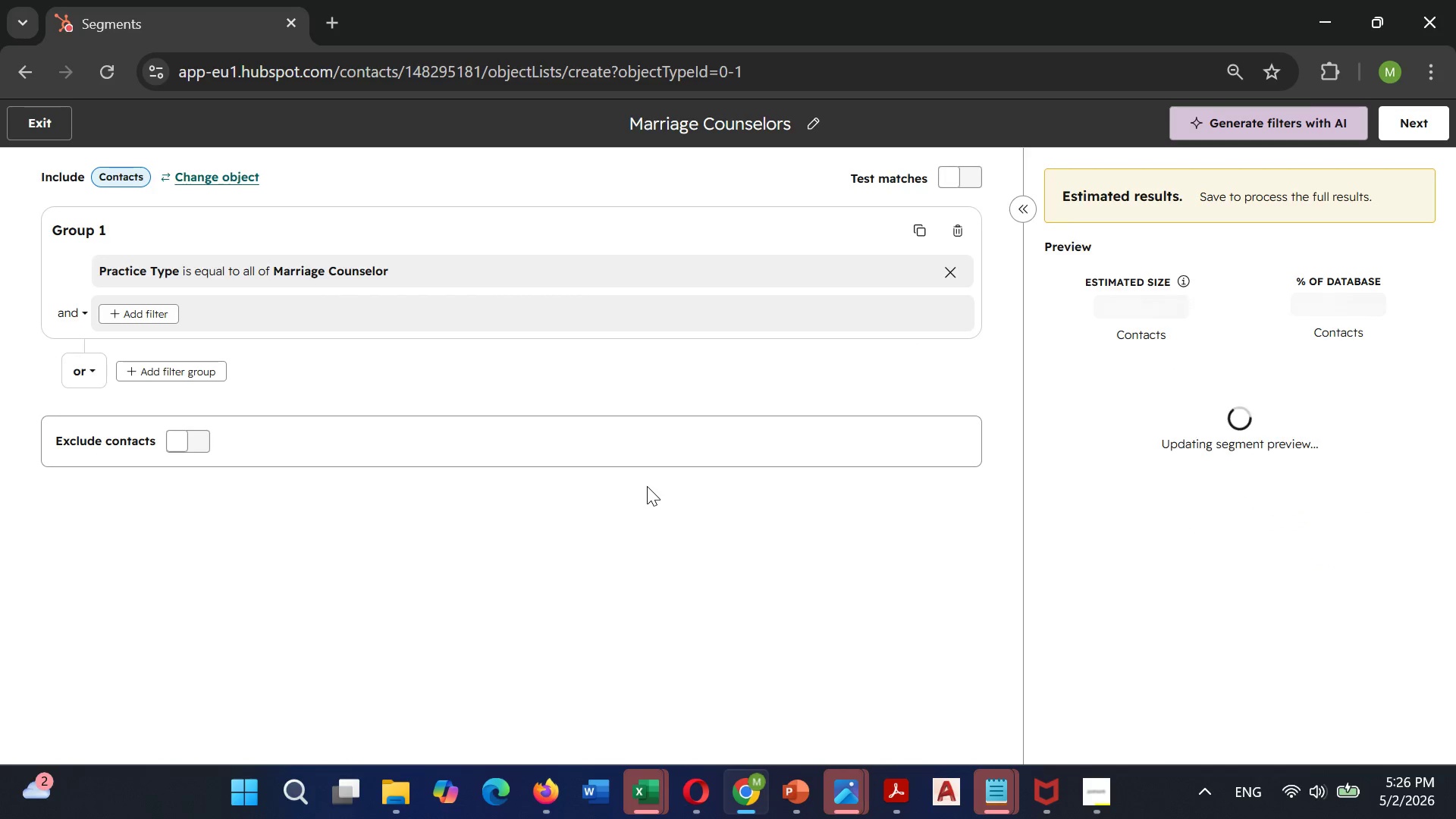 
wait(9.97)
 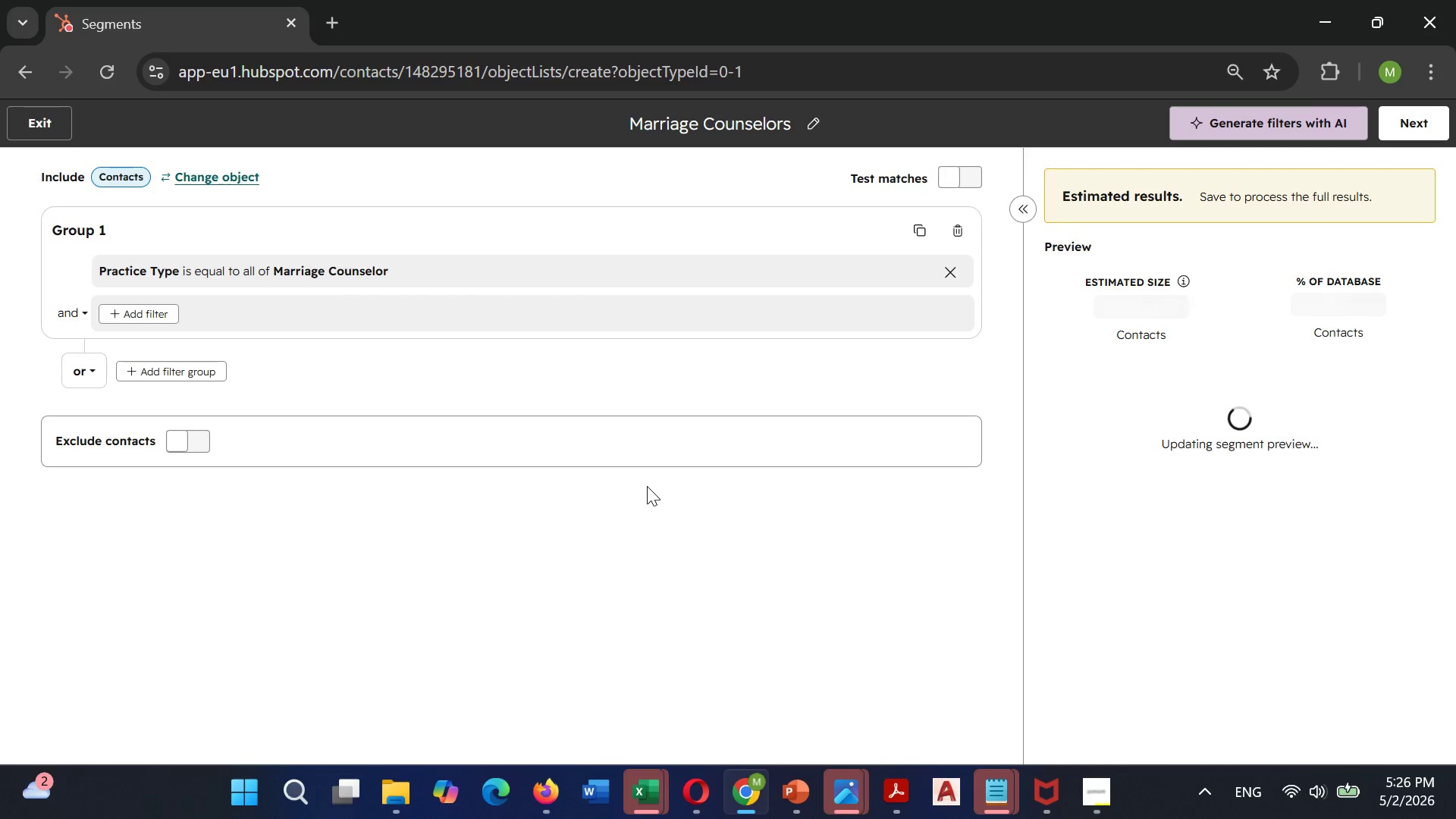 
left_click([1411, 125])
 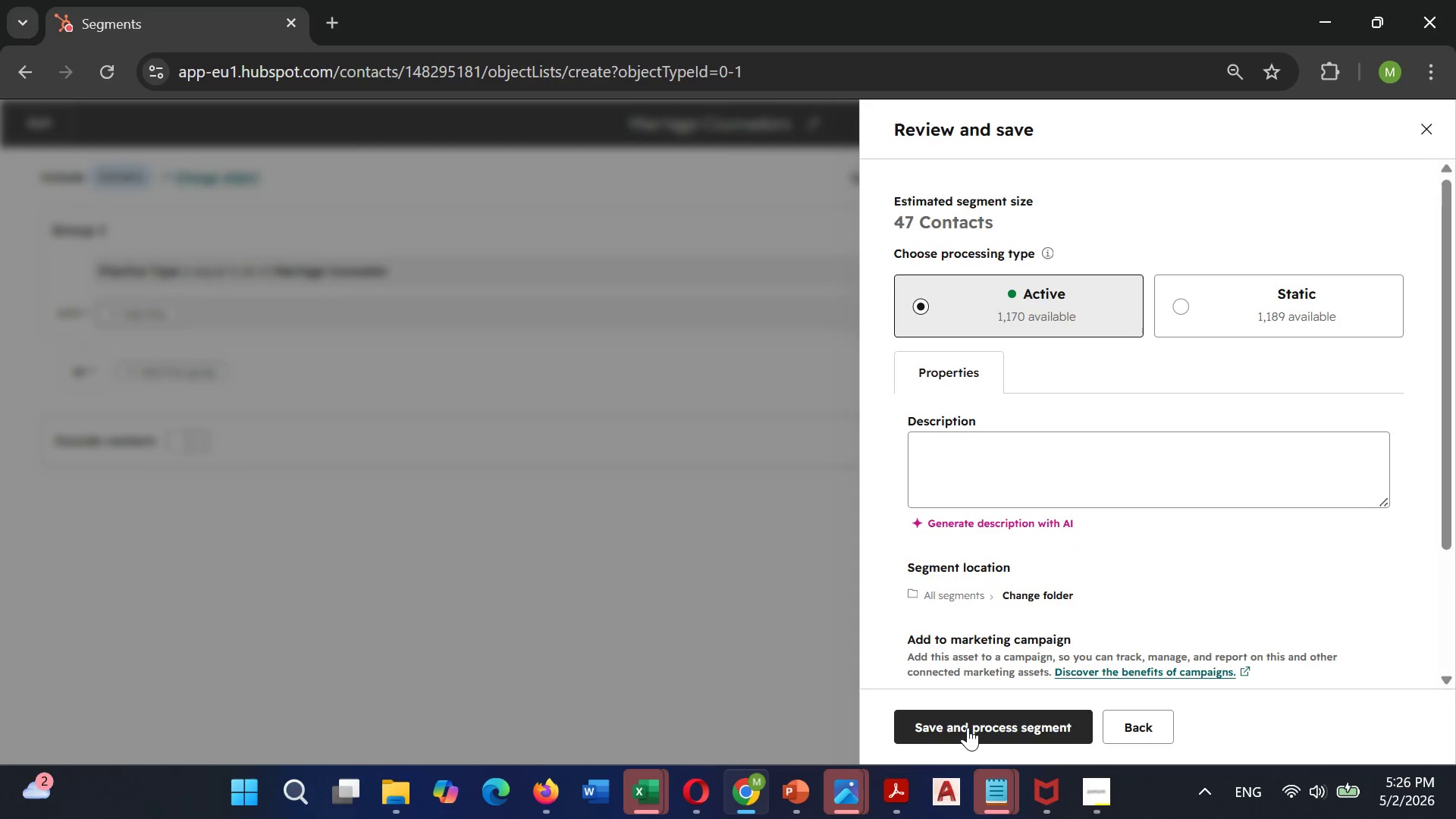 
left_click([969, 726])
 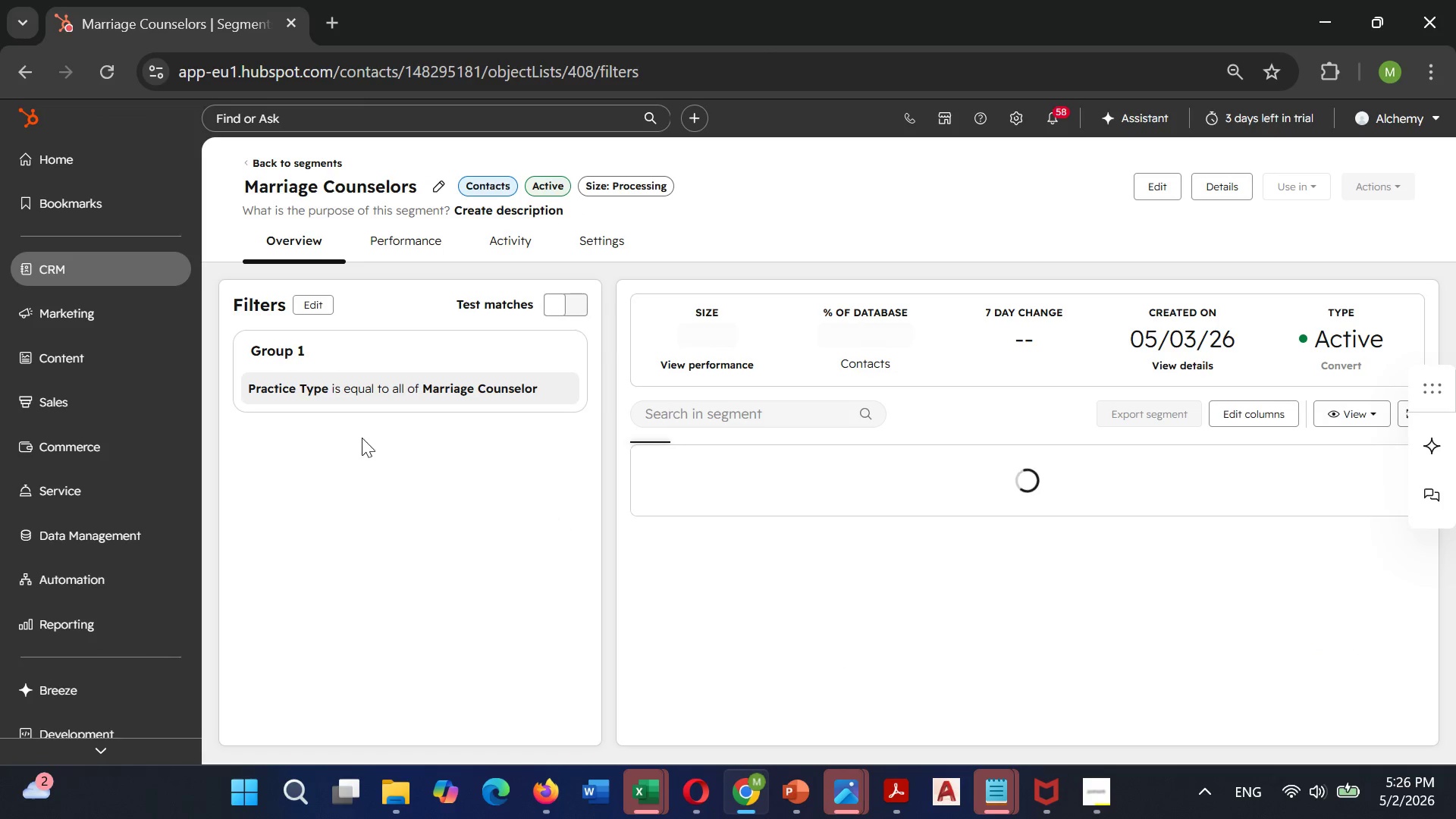 
left_click([141, 261])
 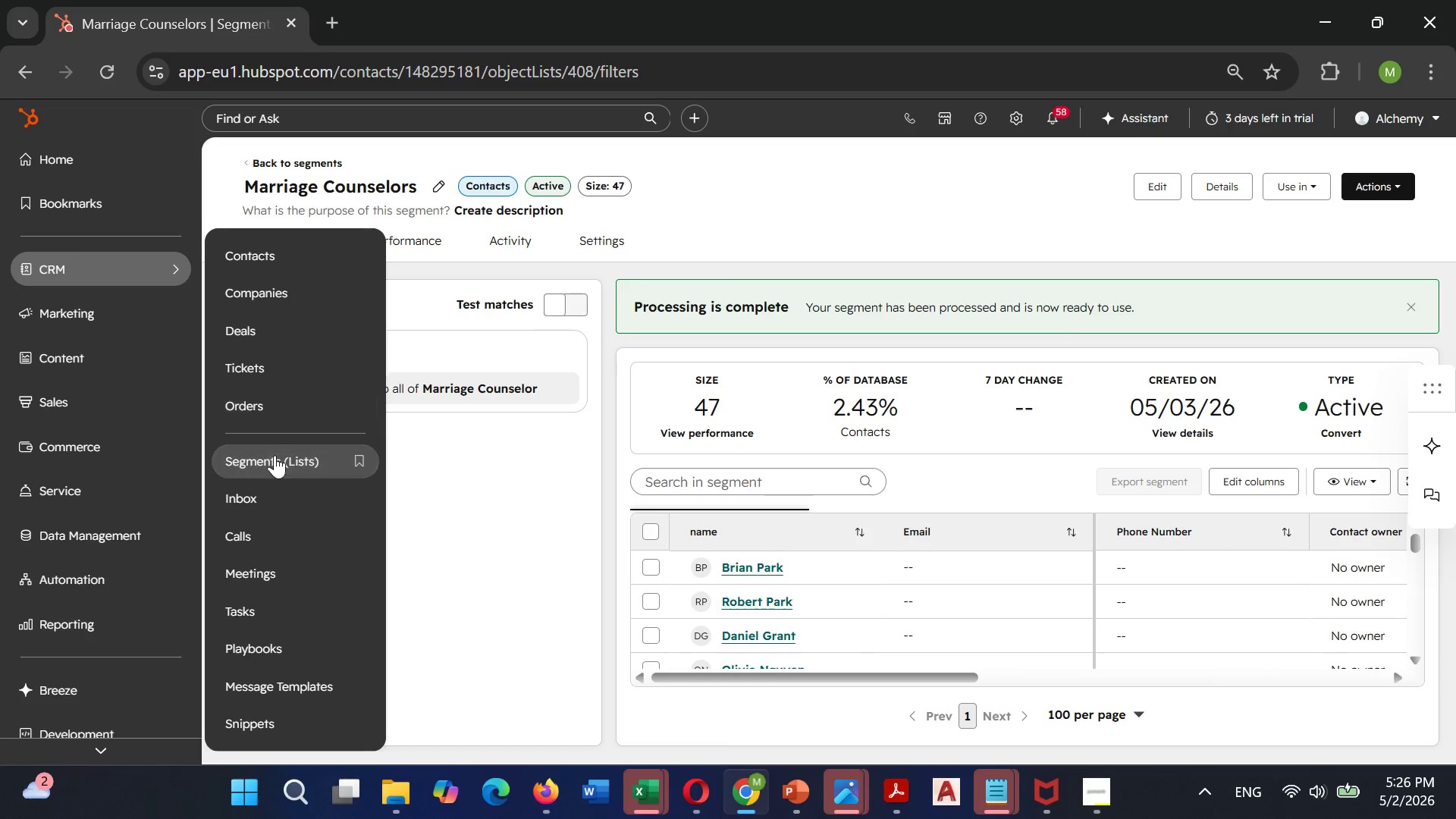 
left_click([269, 461])
 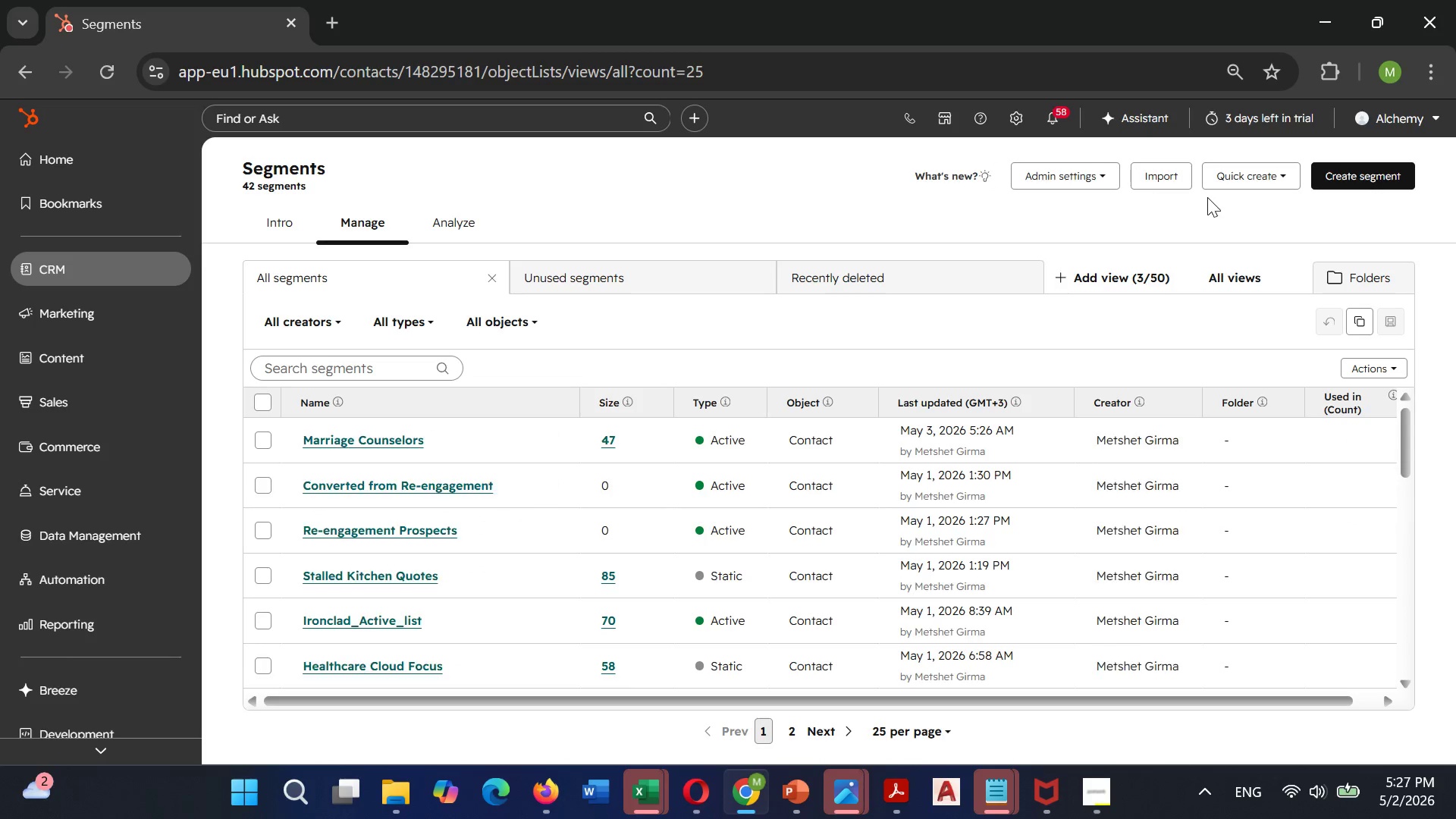 
left_click([1343, 176])
 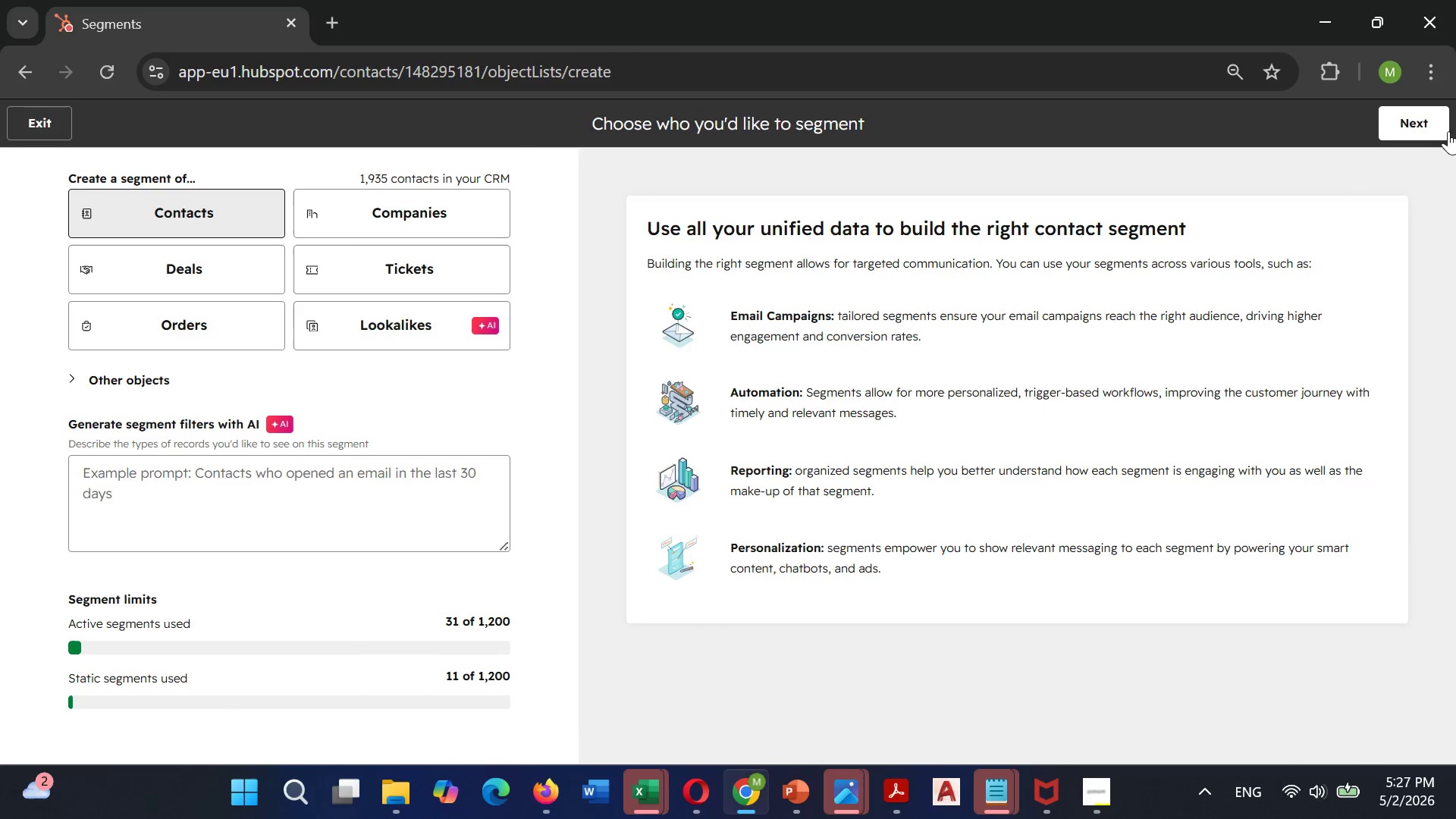 
left_click([1433, 115])
 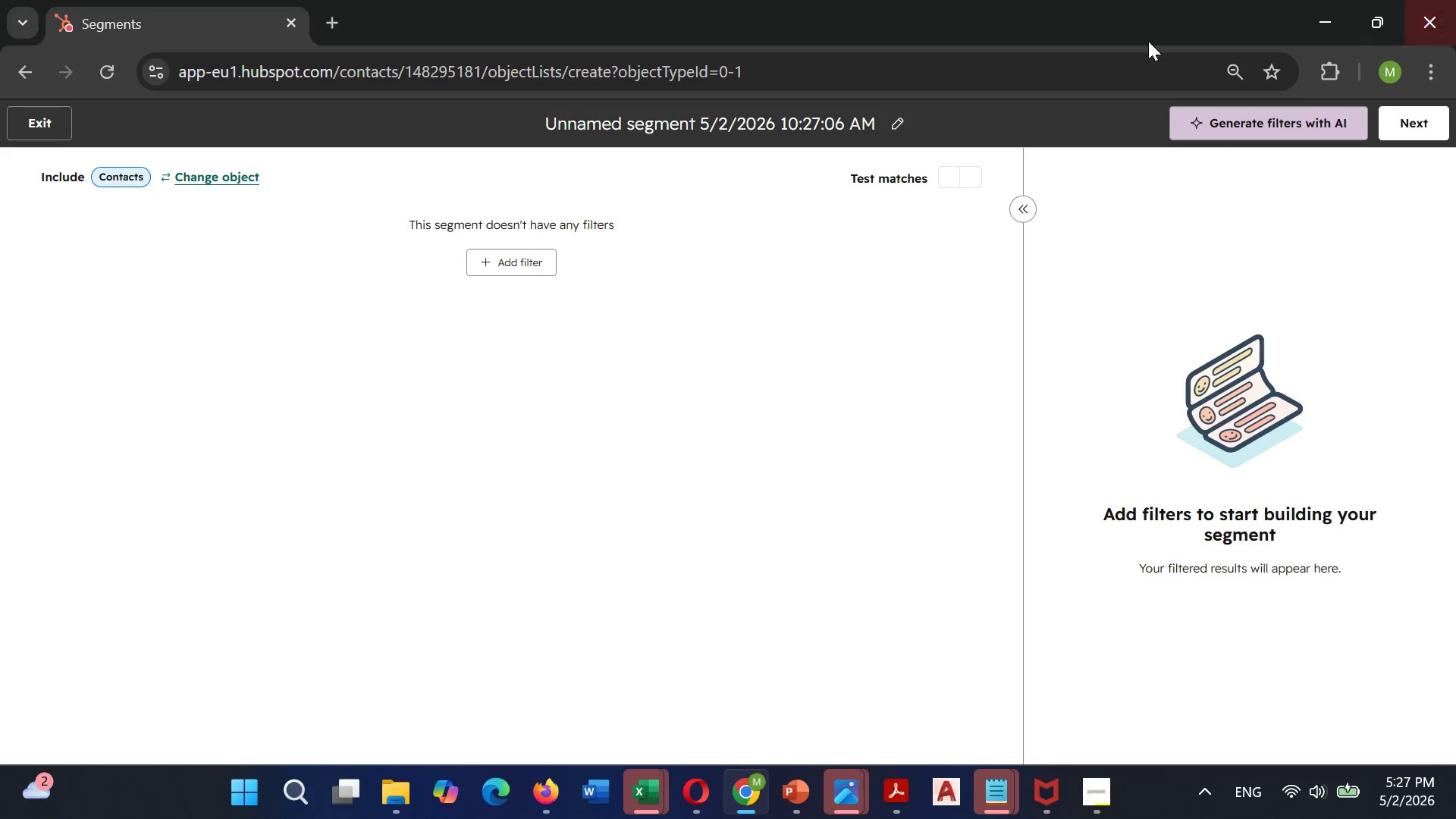 
wait(6.06)
 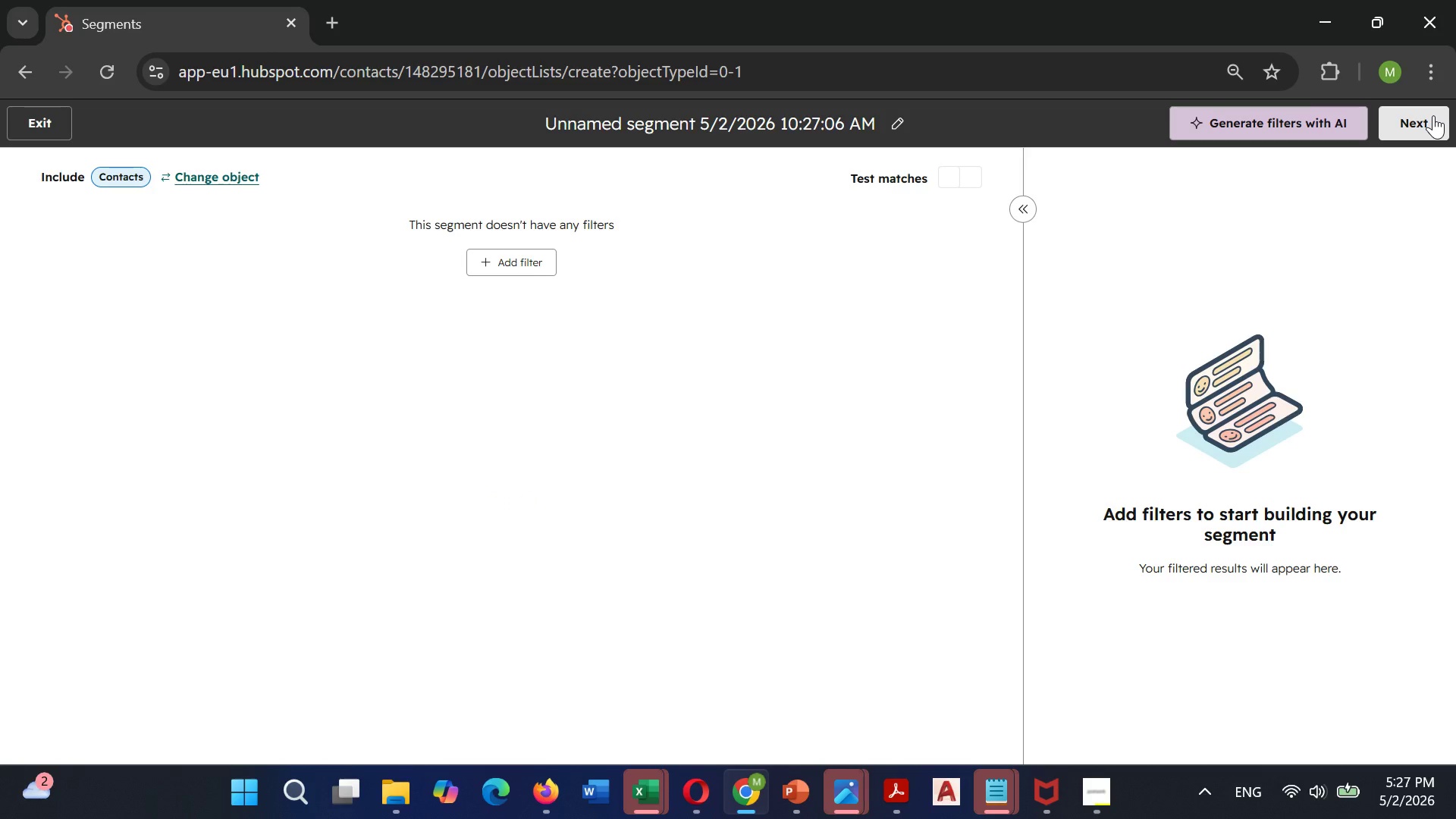 
left_click([903, 126])
 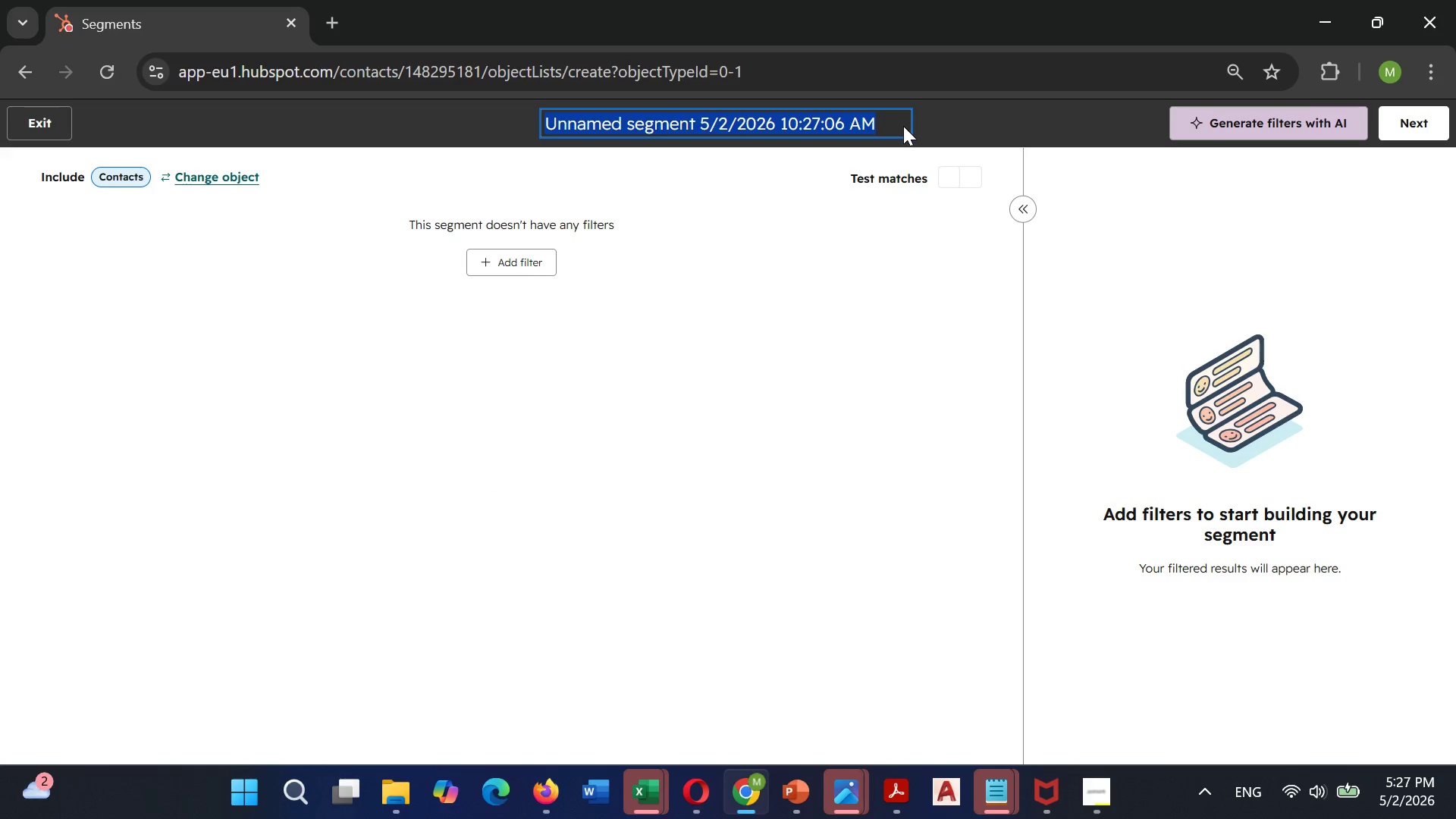 
key(Backspace)
type(Addicition Spev)
key(Backspace)
type(cialist)
 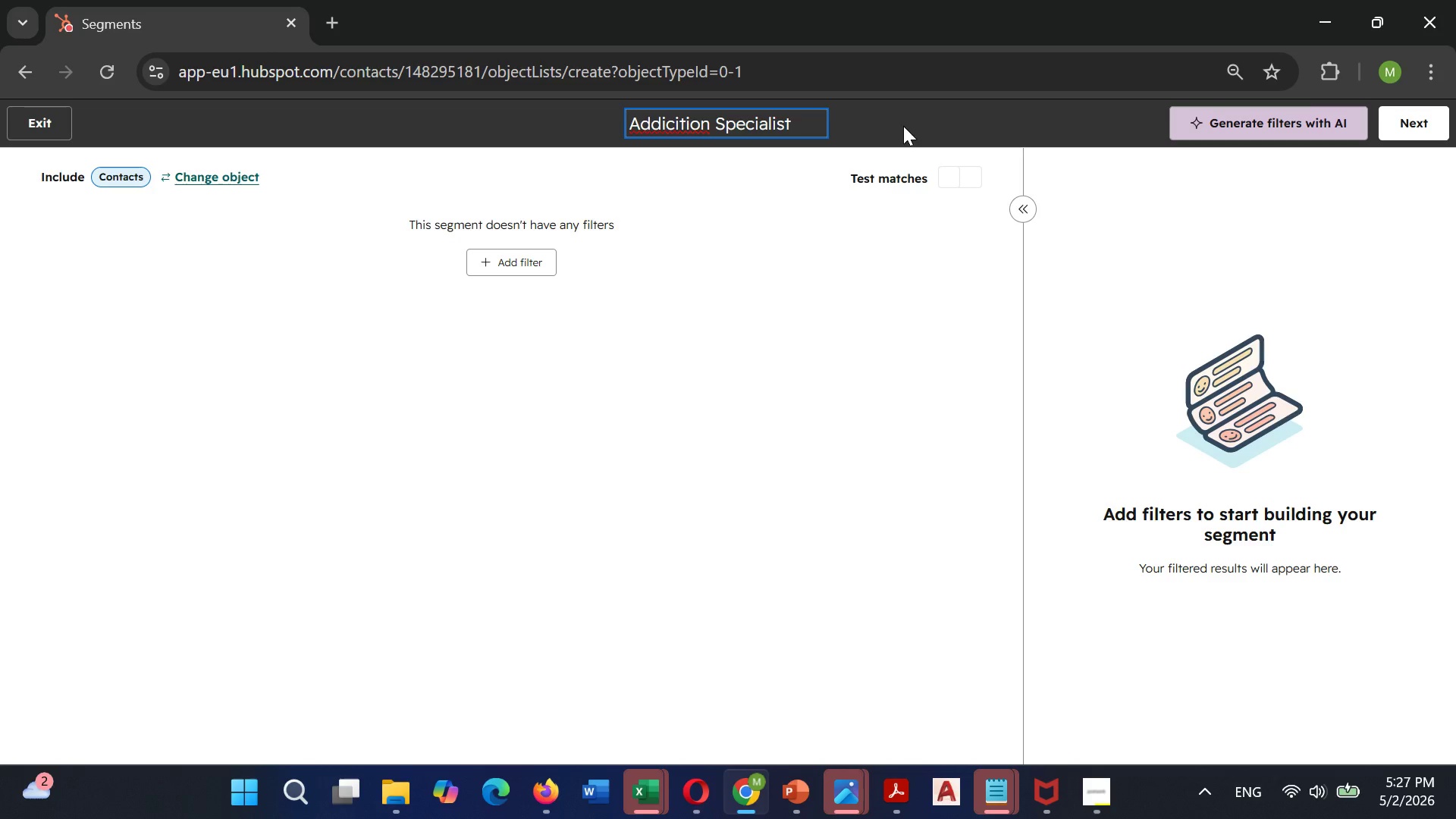 
key(S)
 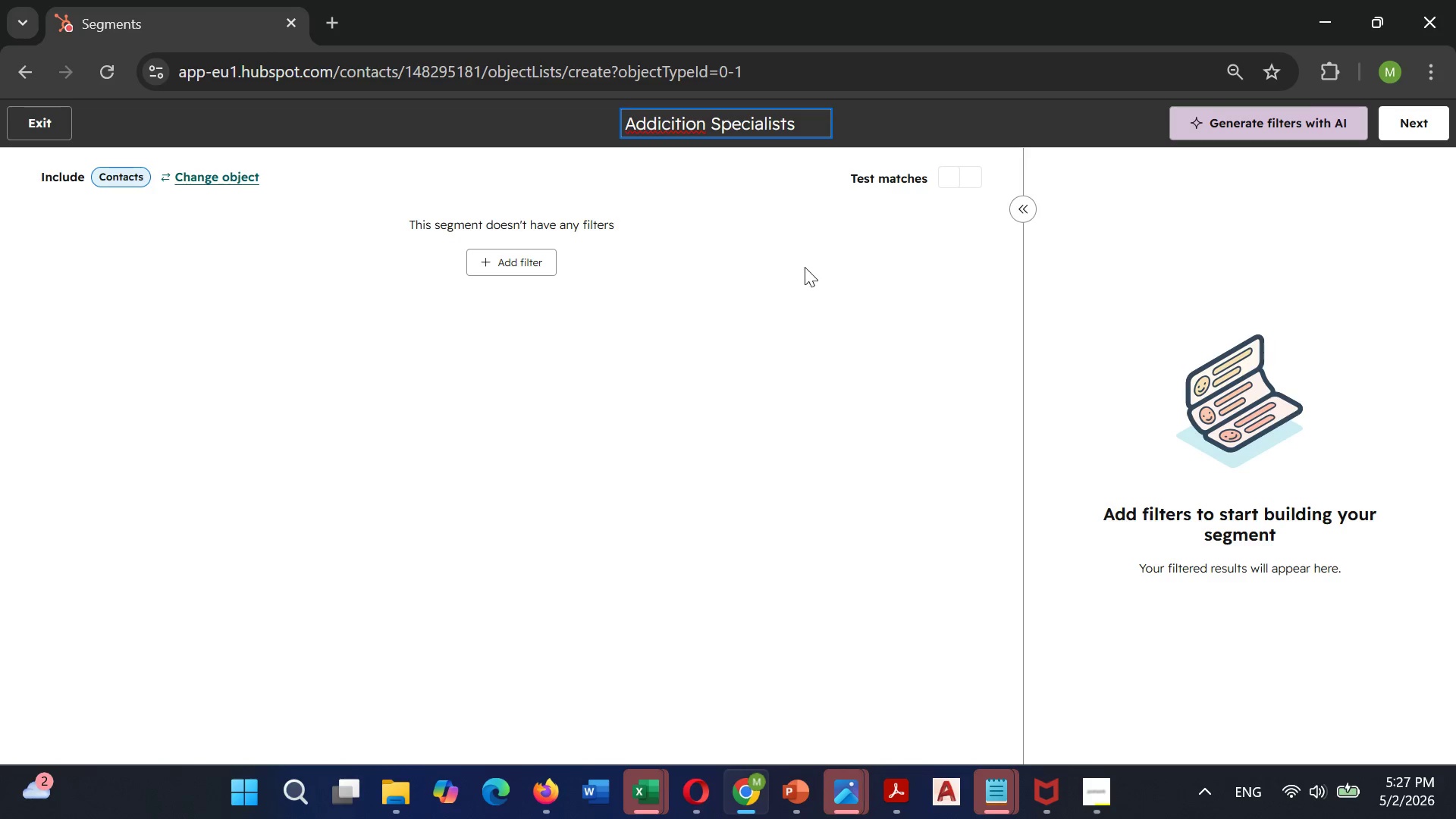 
left_click([805, 267])
 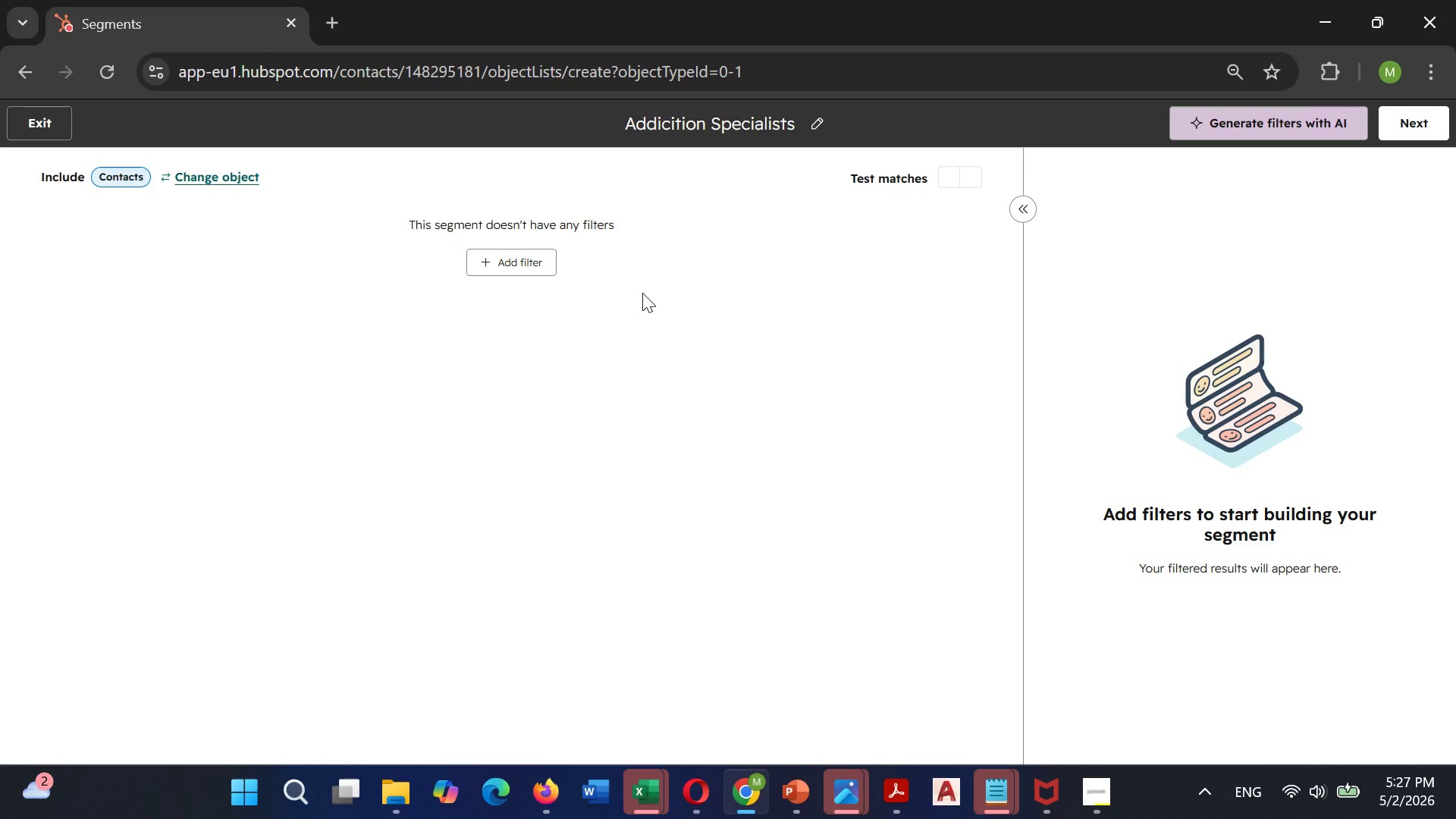 
left_click([517, 264])
 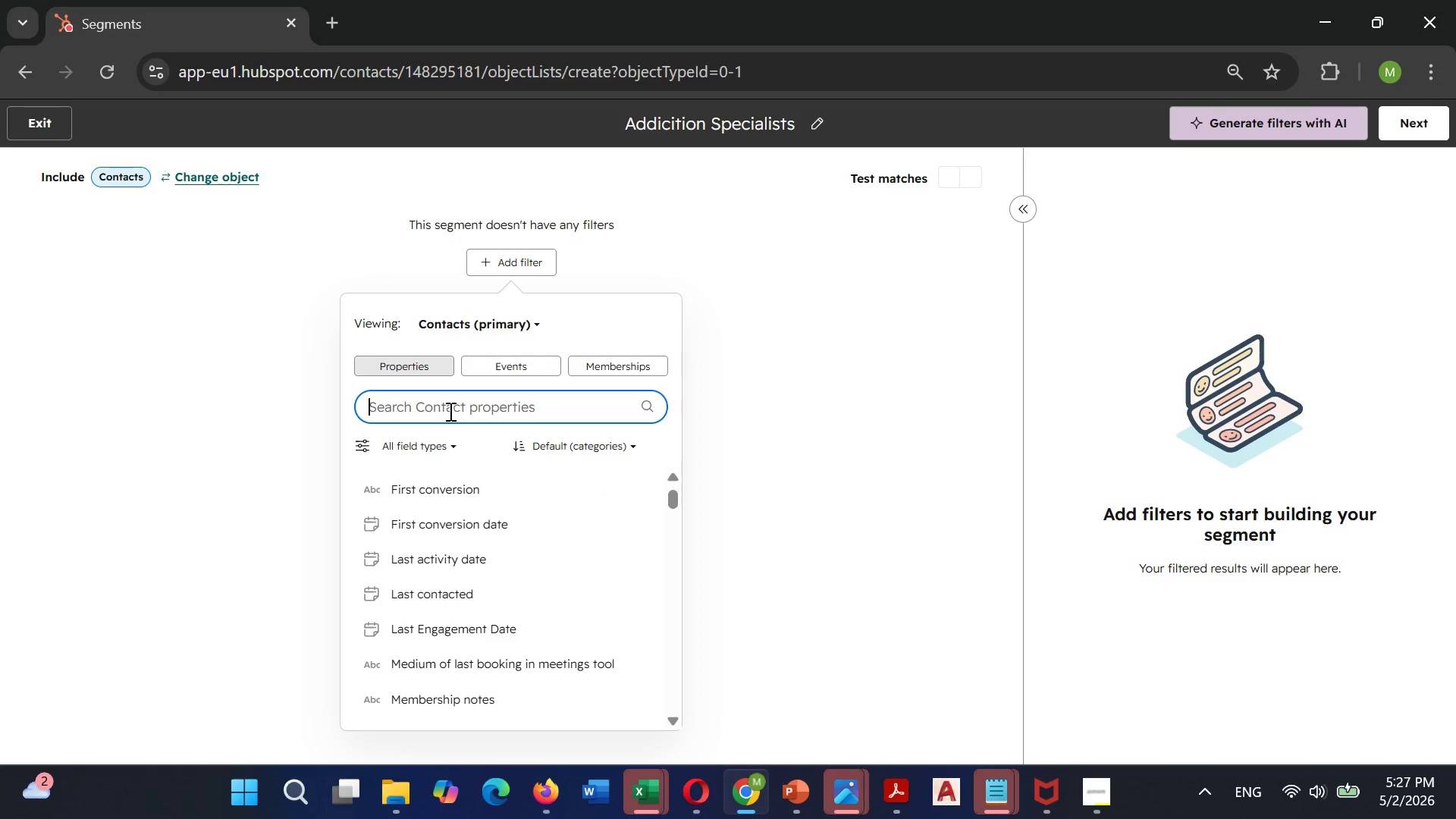 
wait(5.22)
 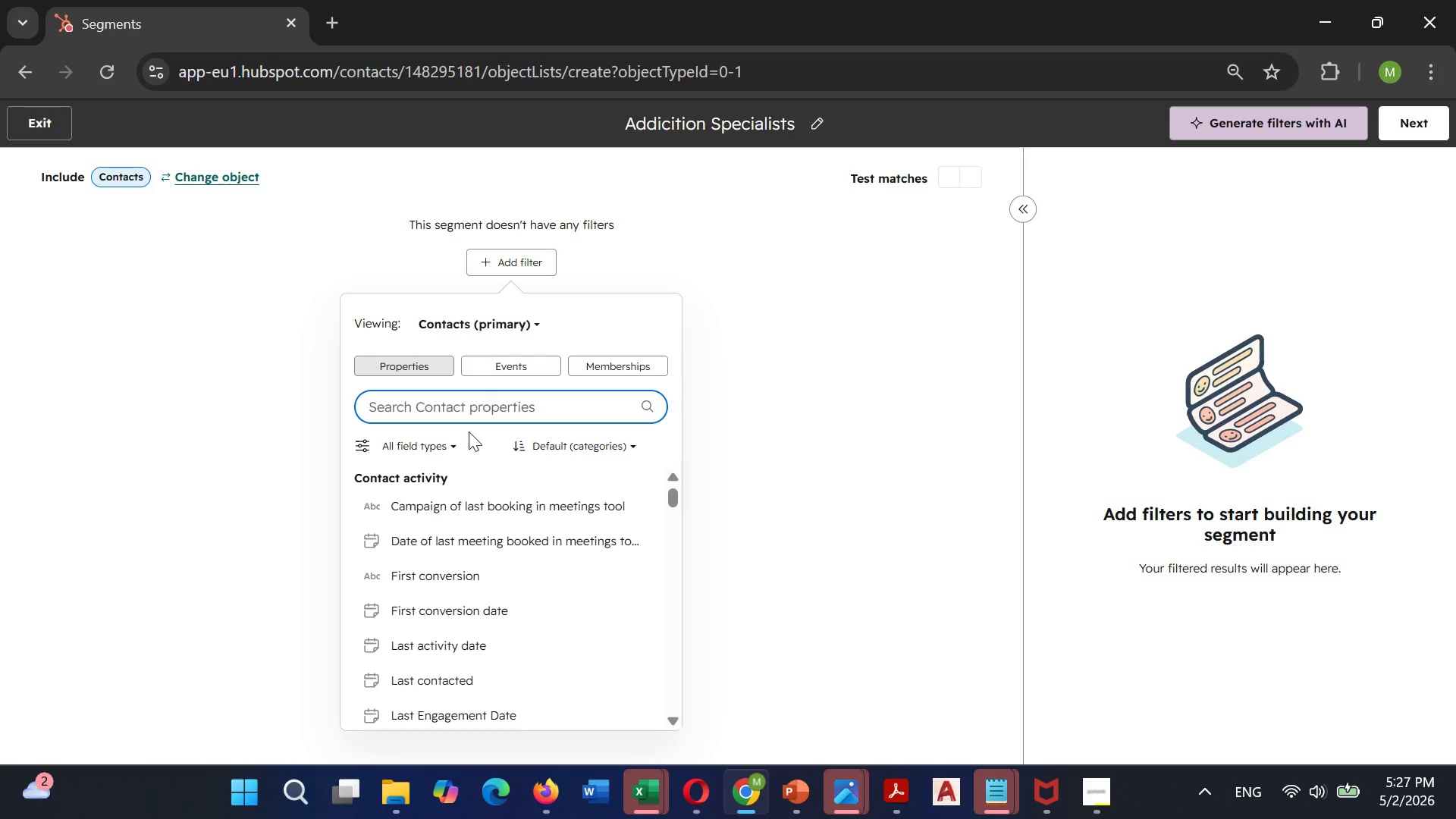 
type(pra)
 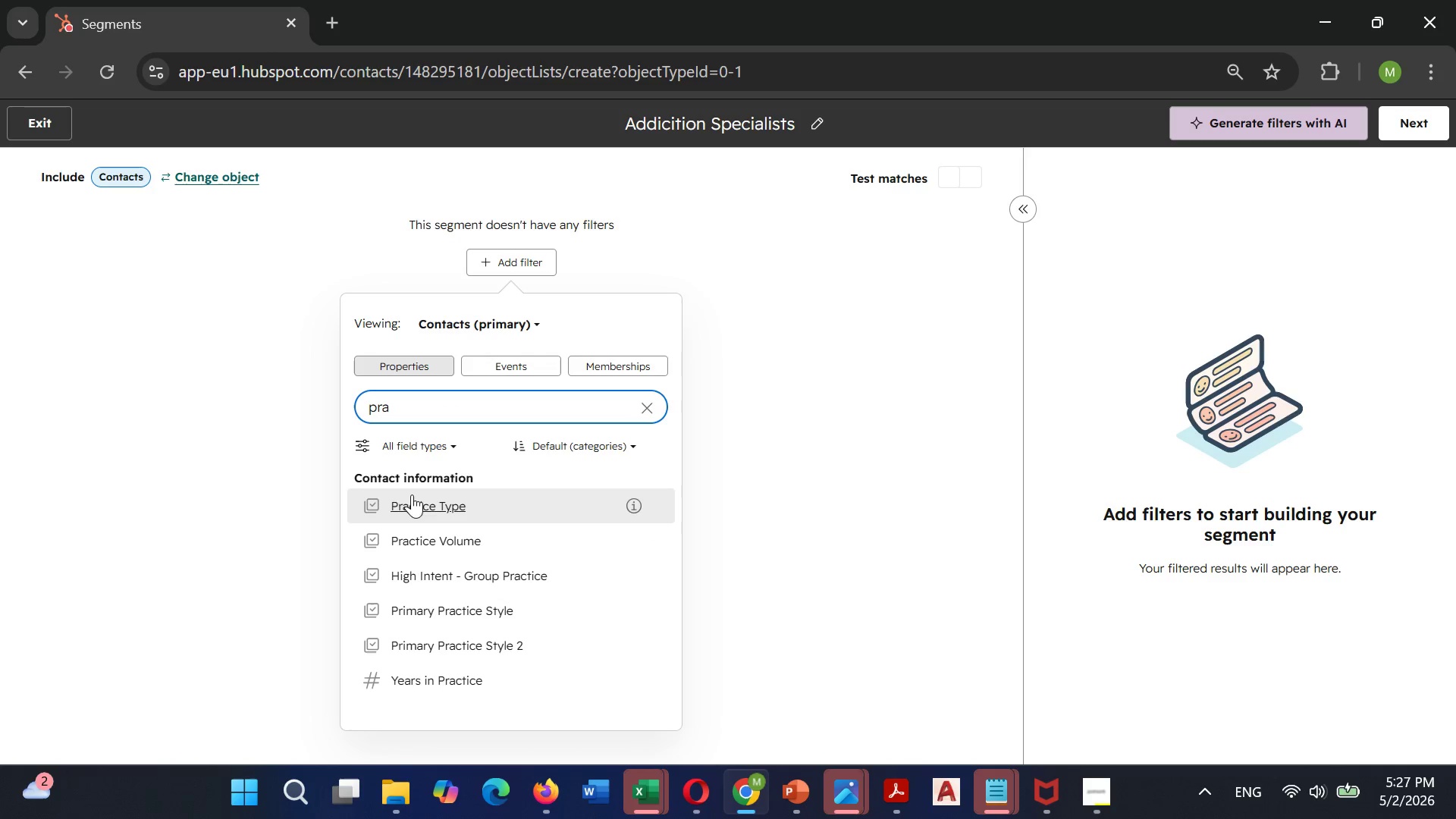 
left_click([410, 497])
 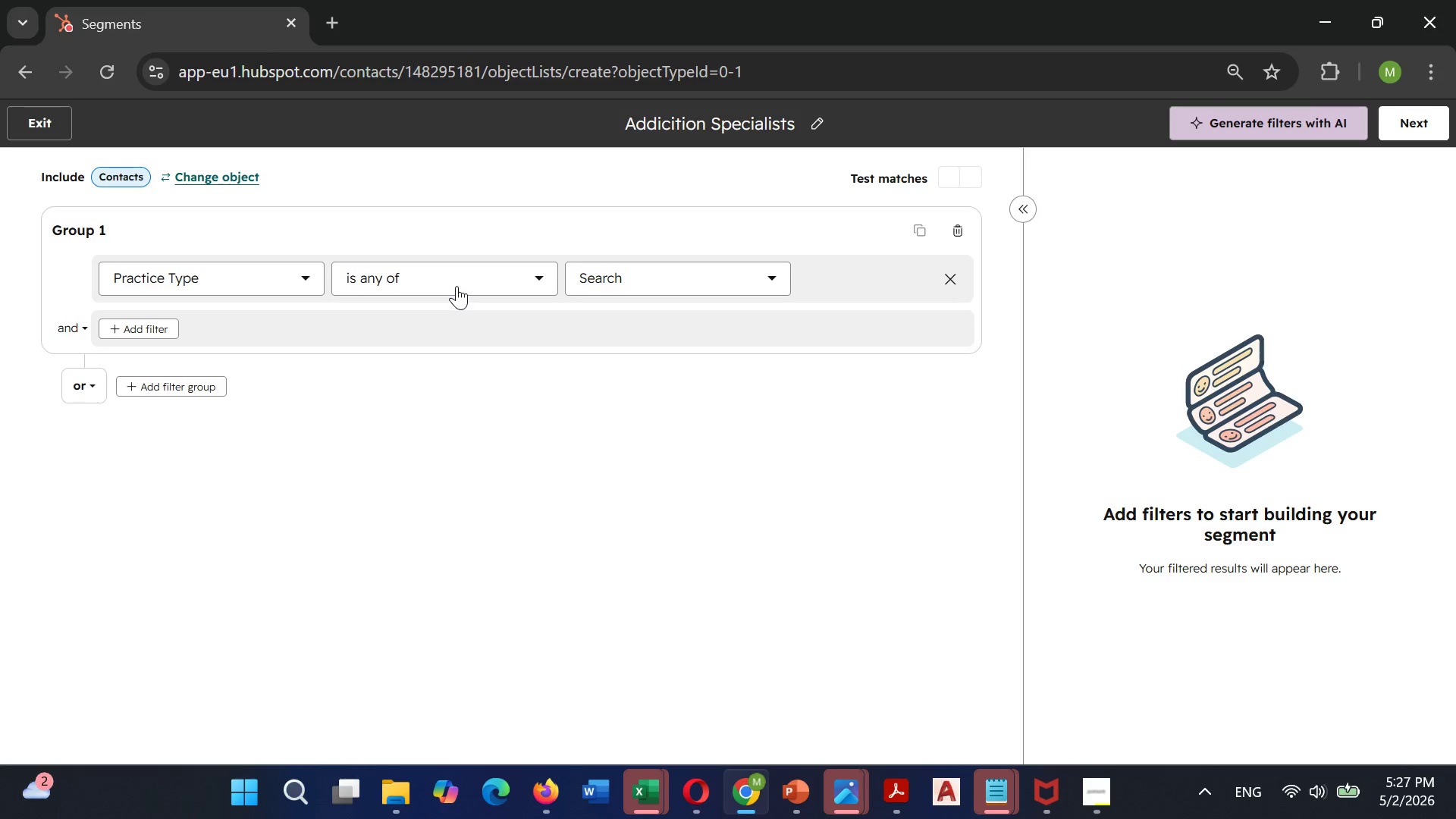 
left_click([456, 284])
 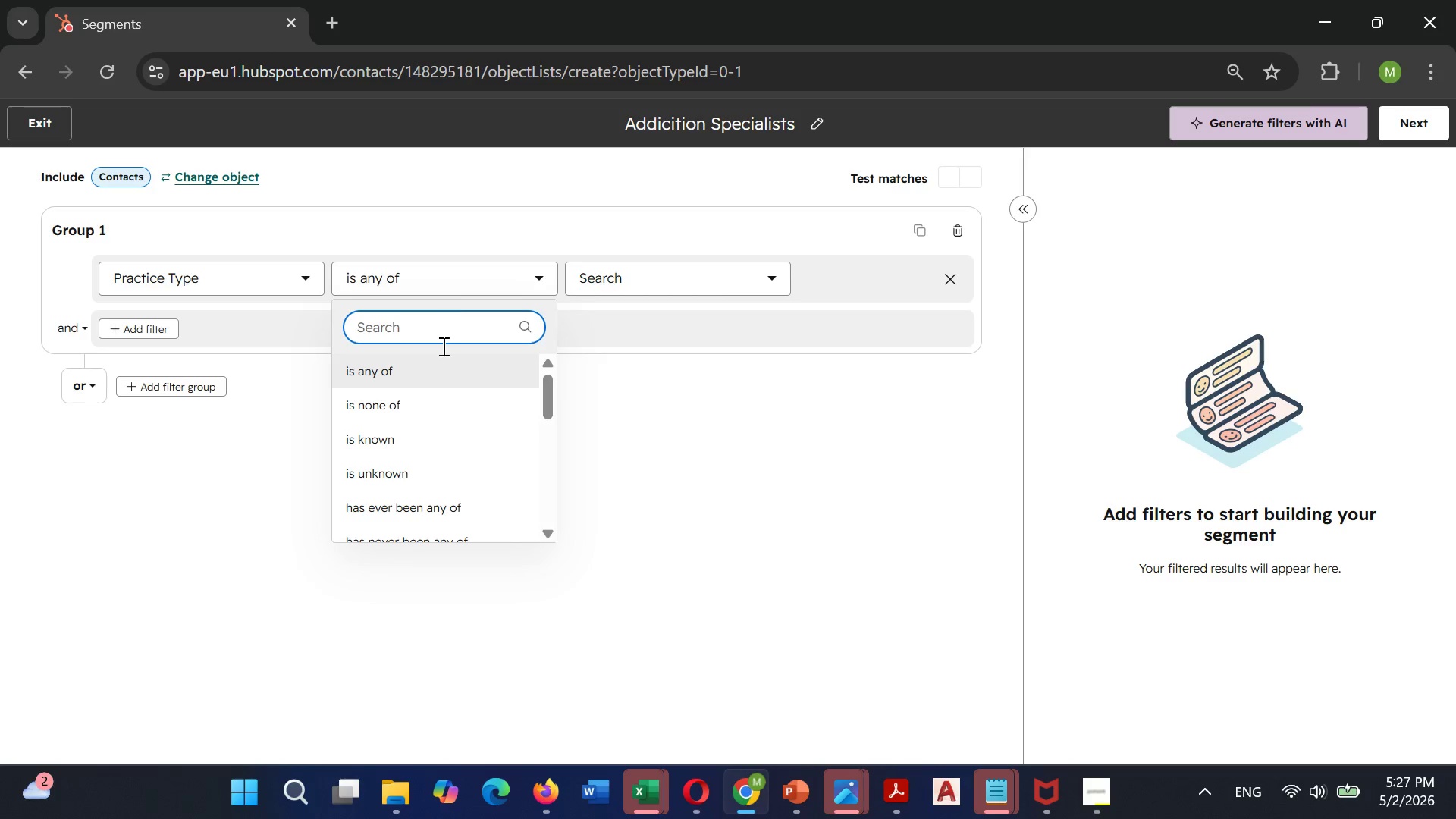 
mouse_move([436, 475])
 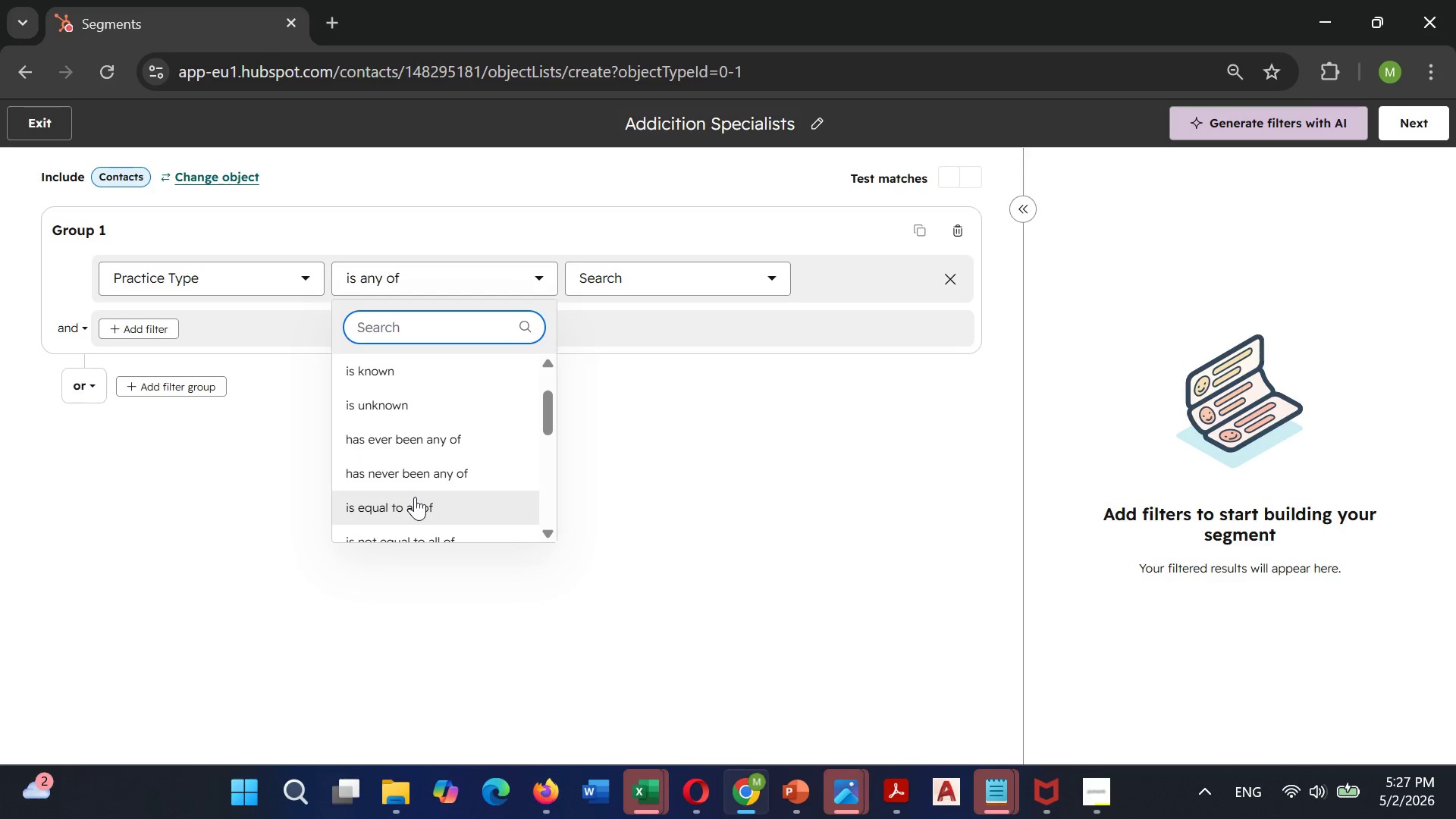 
left_click([415, 497])
 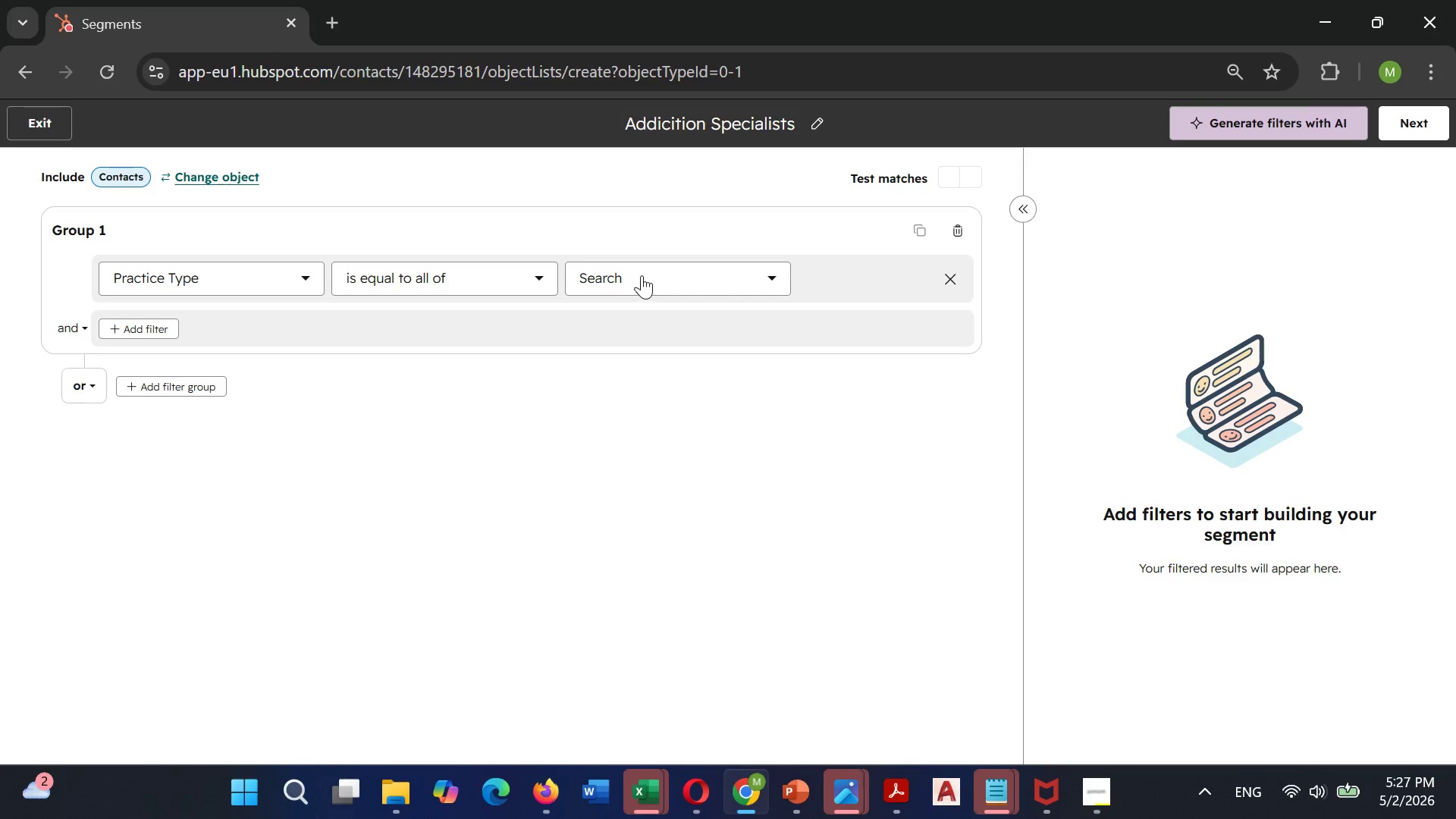 
left_click([642, 275])
 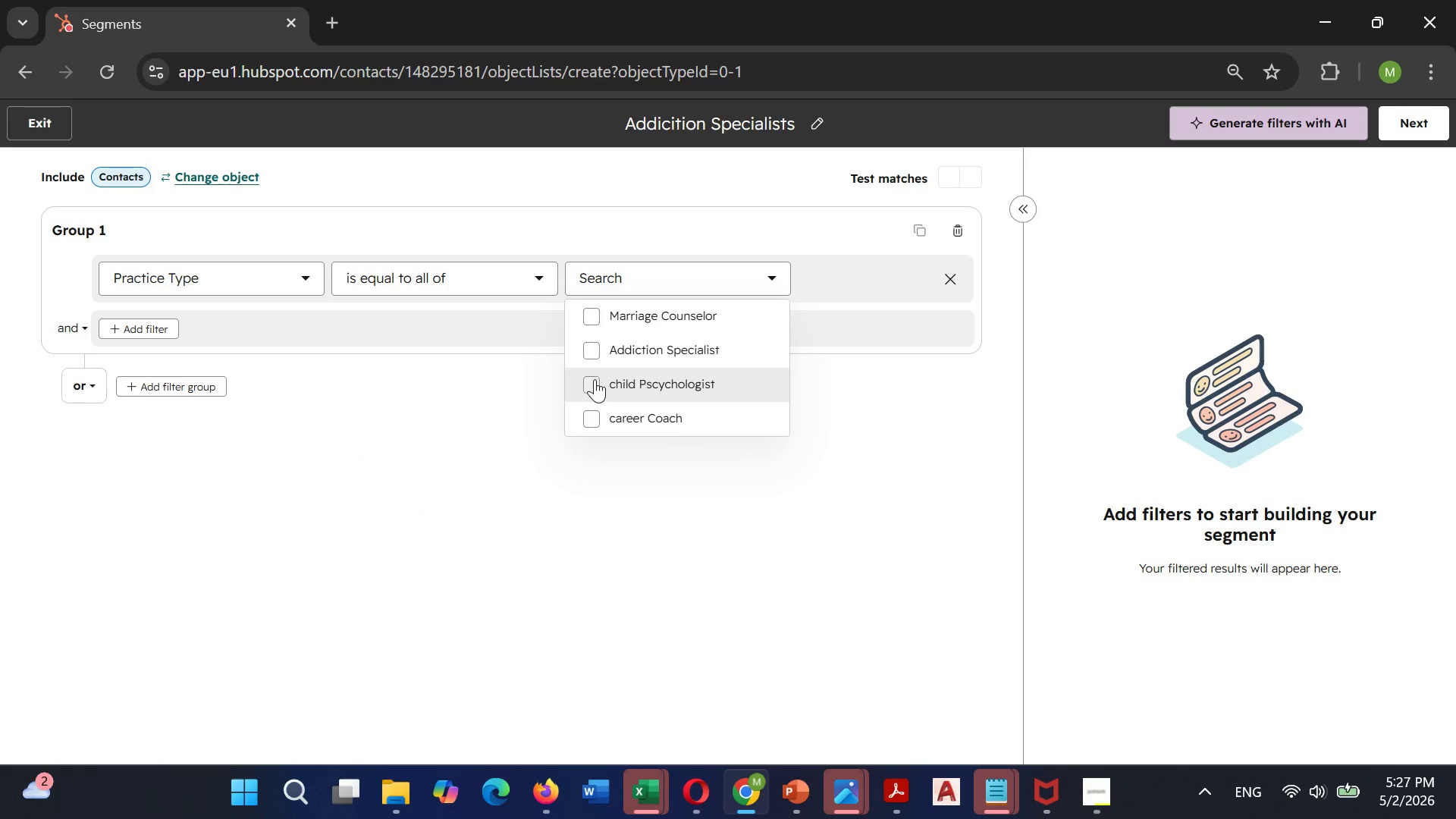 
left_click([595, 356])
 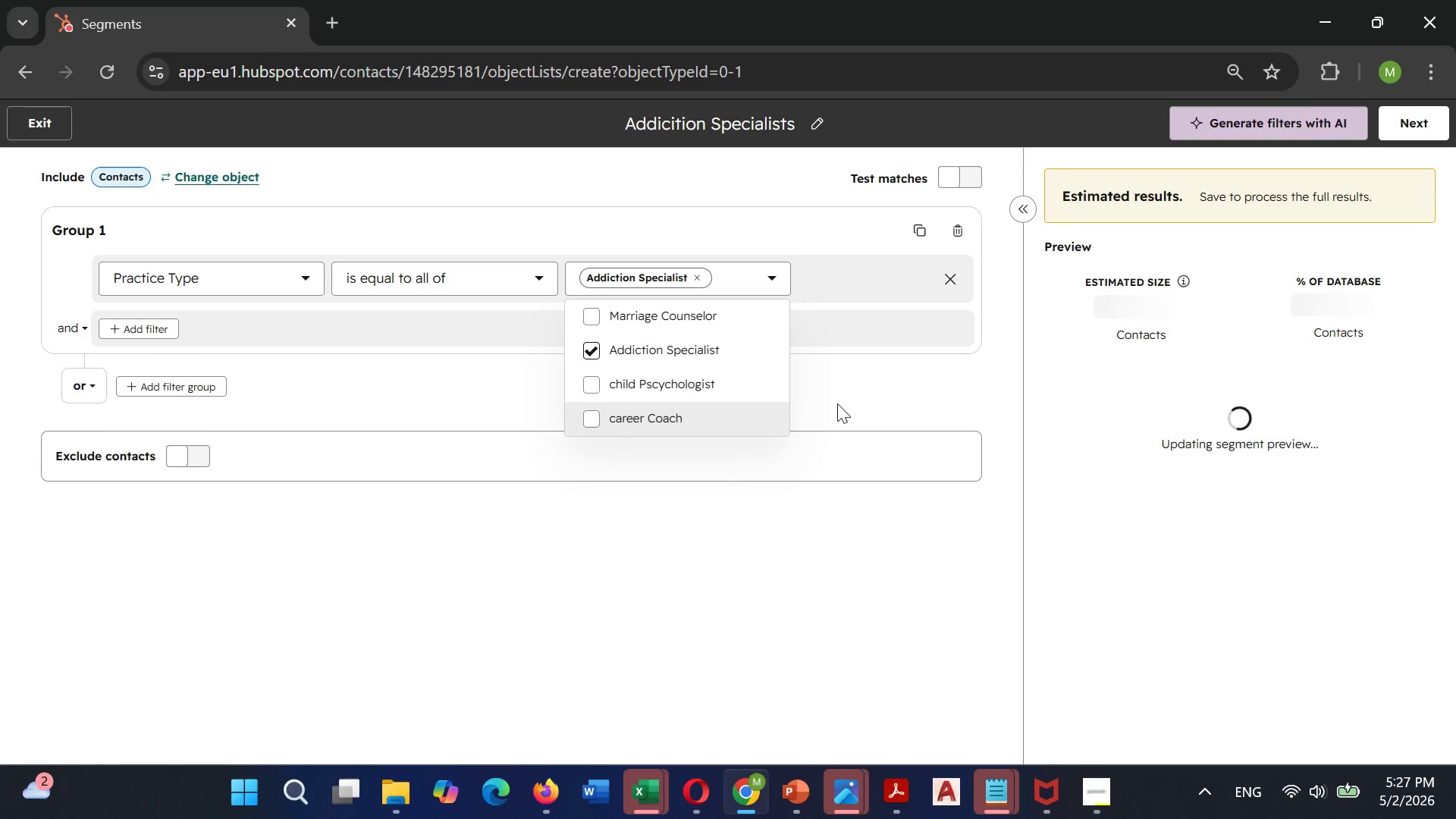 
left_click([872, 388])
 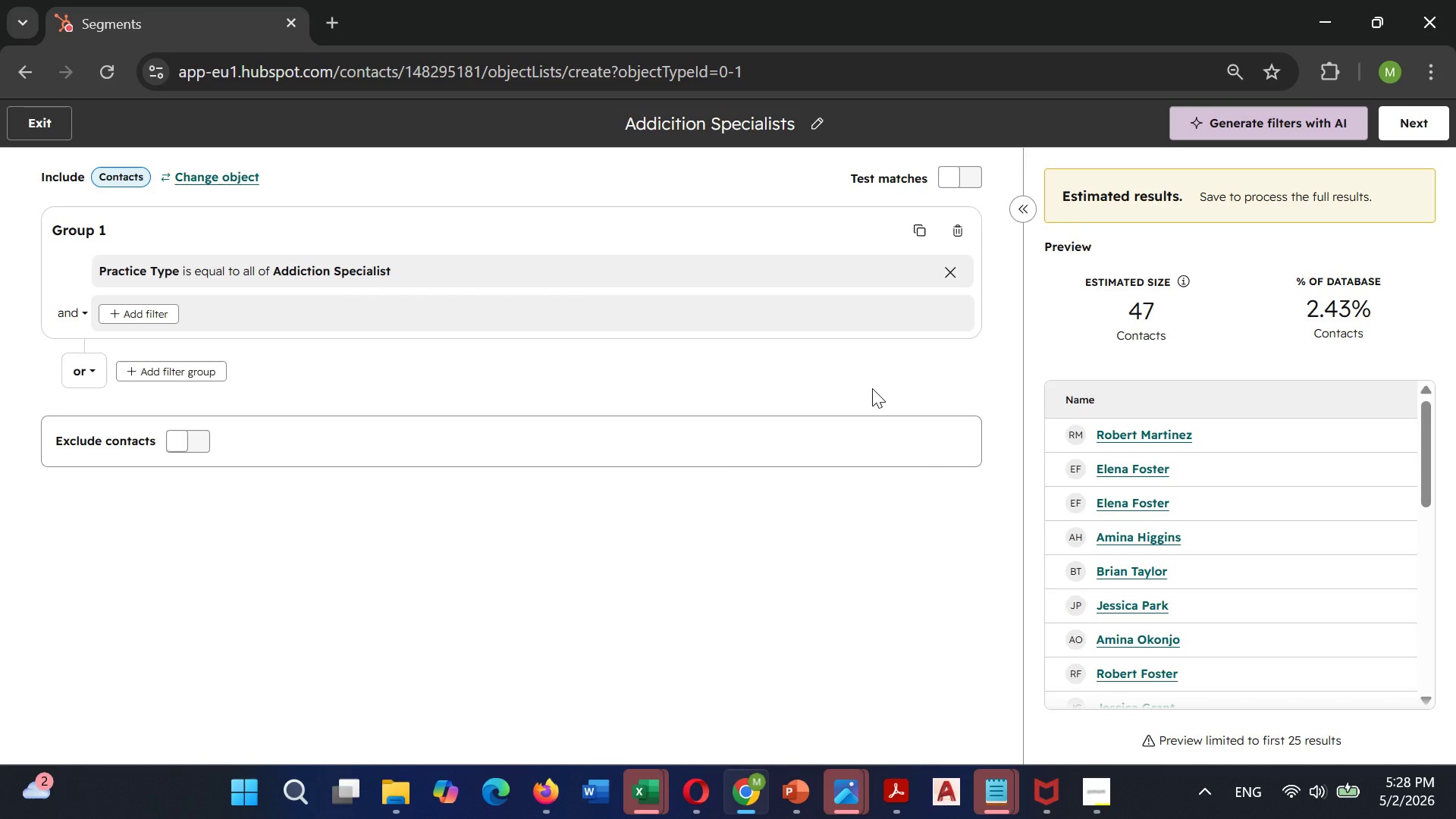 
wait(12.73)
 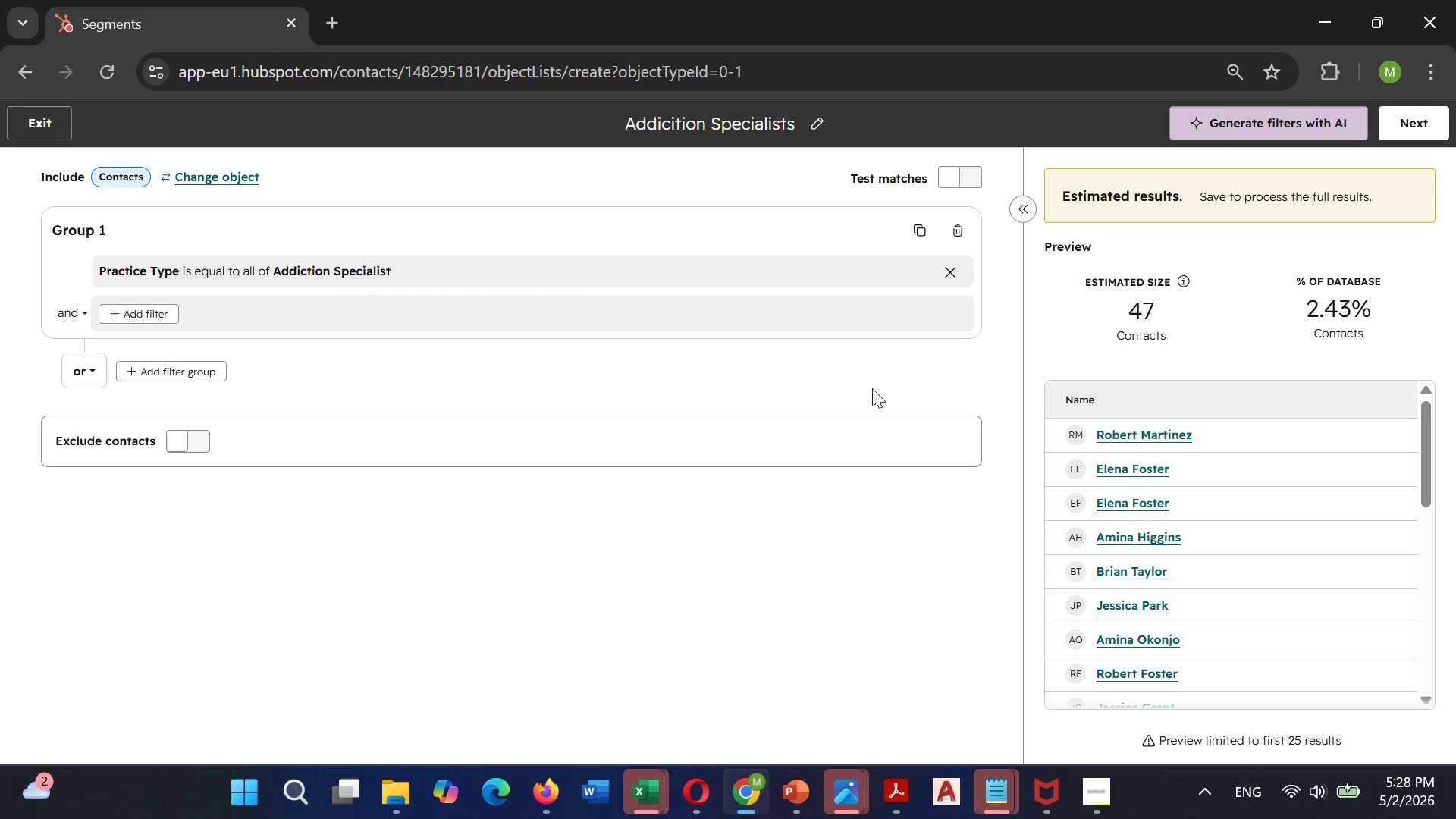 
left_click([1408, 121])
 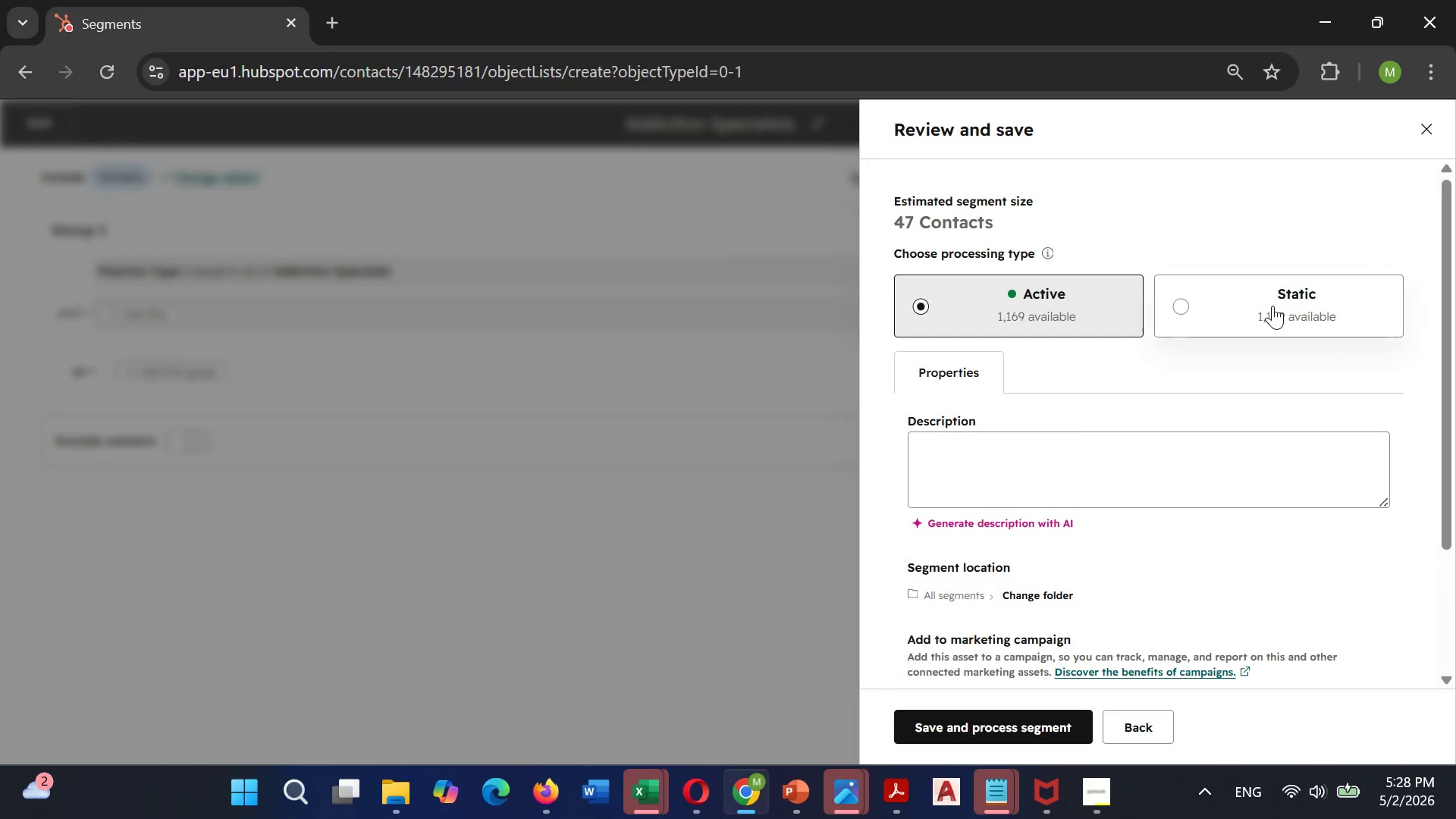 
left_click([1419, 130])
 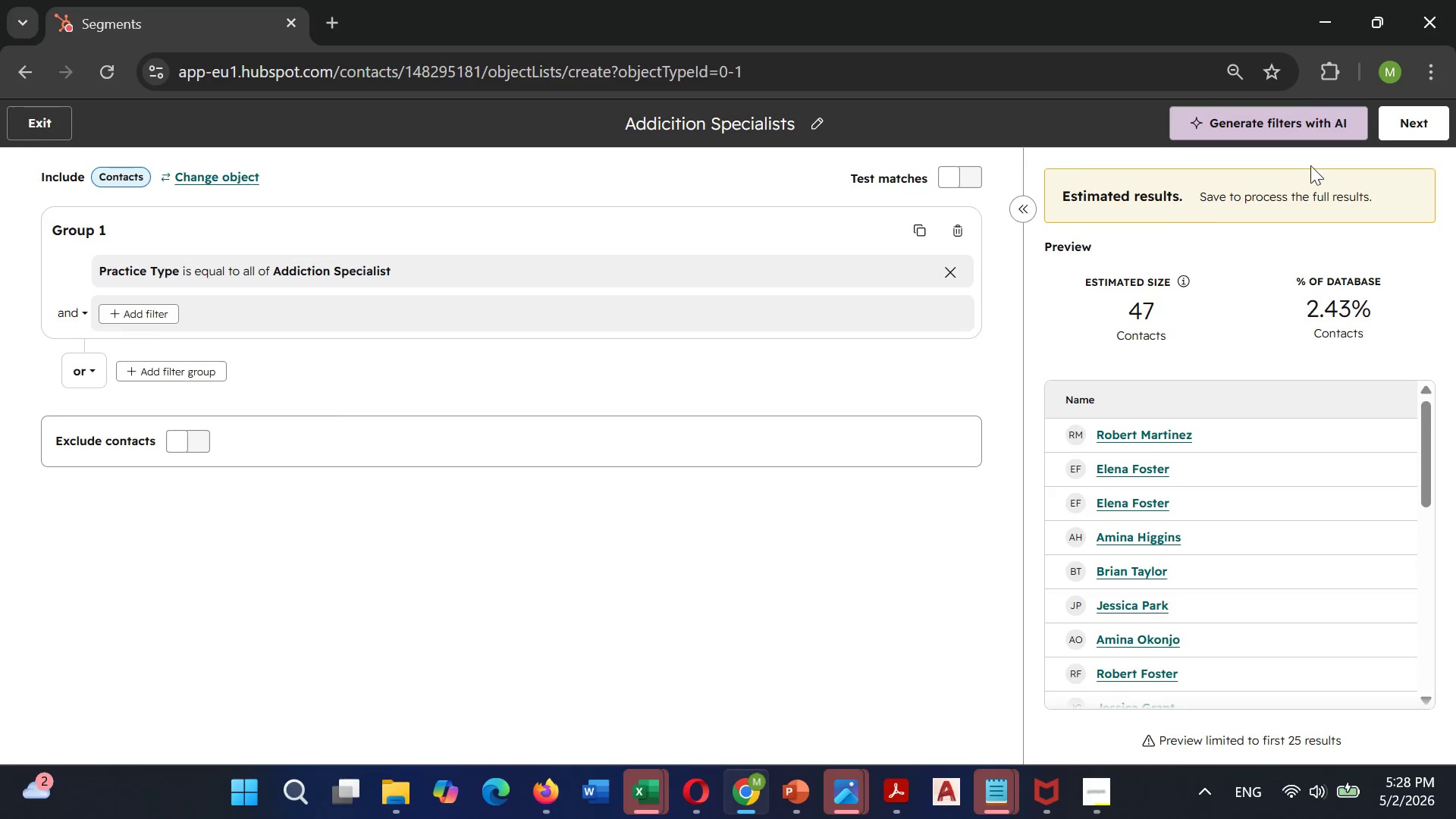 
wait(5.14)
 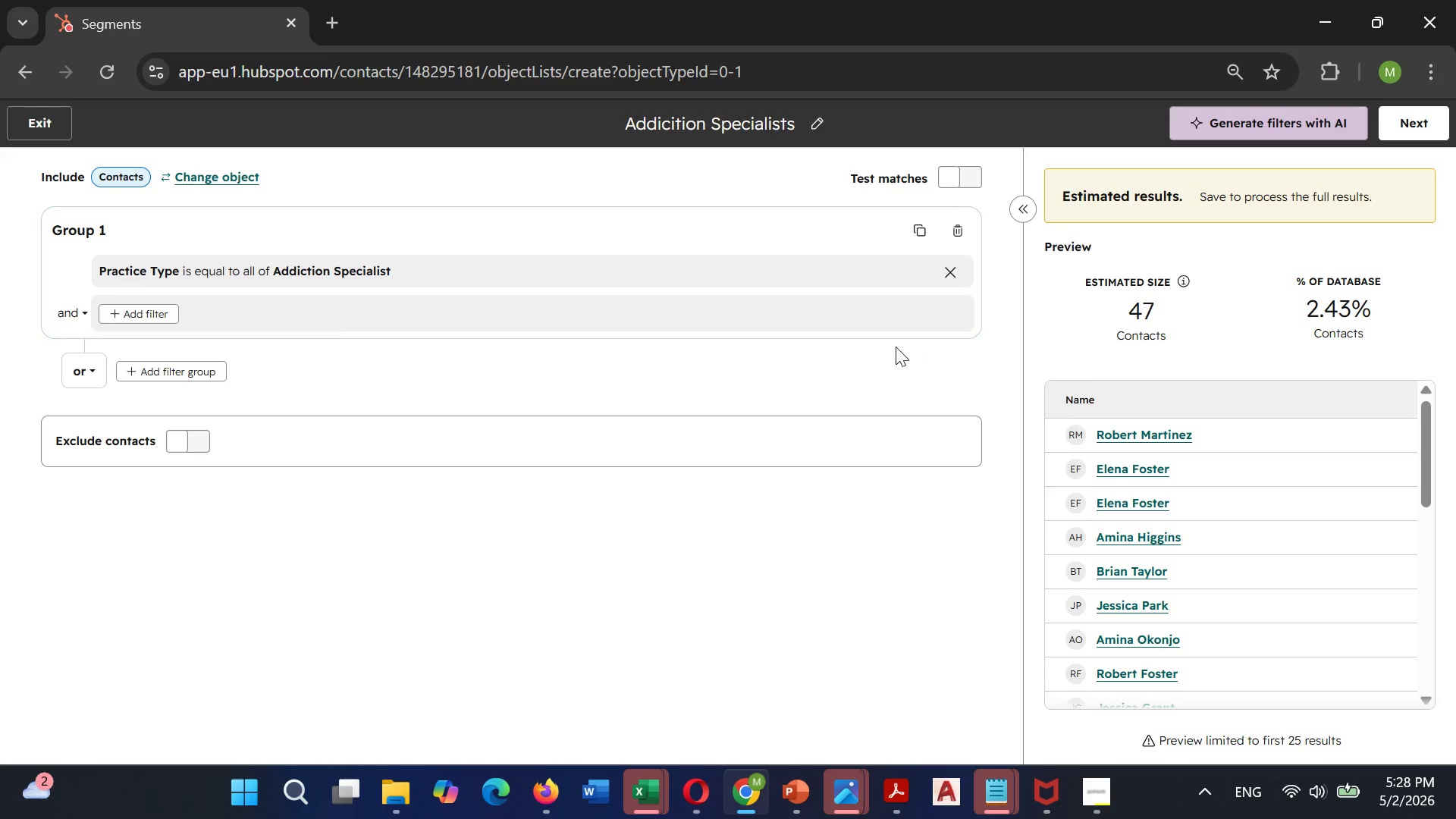 
left_click([1420, 118])
 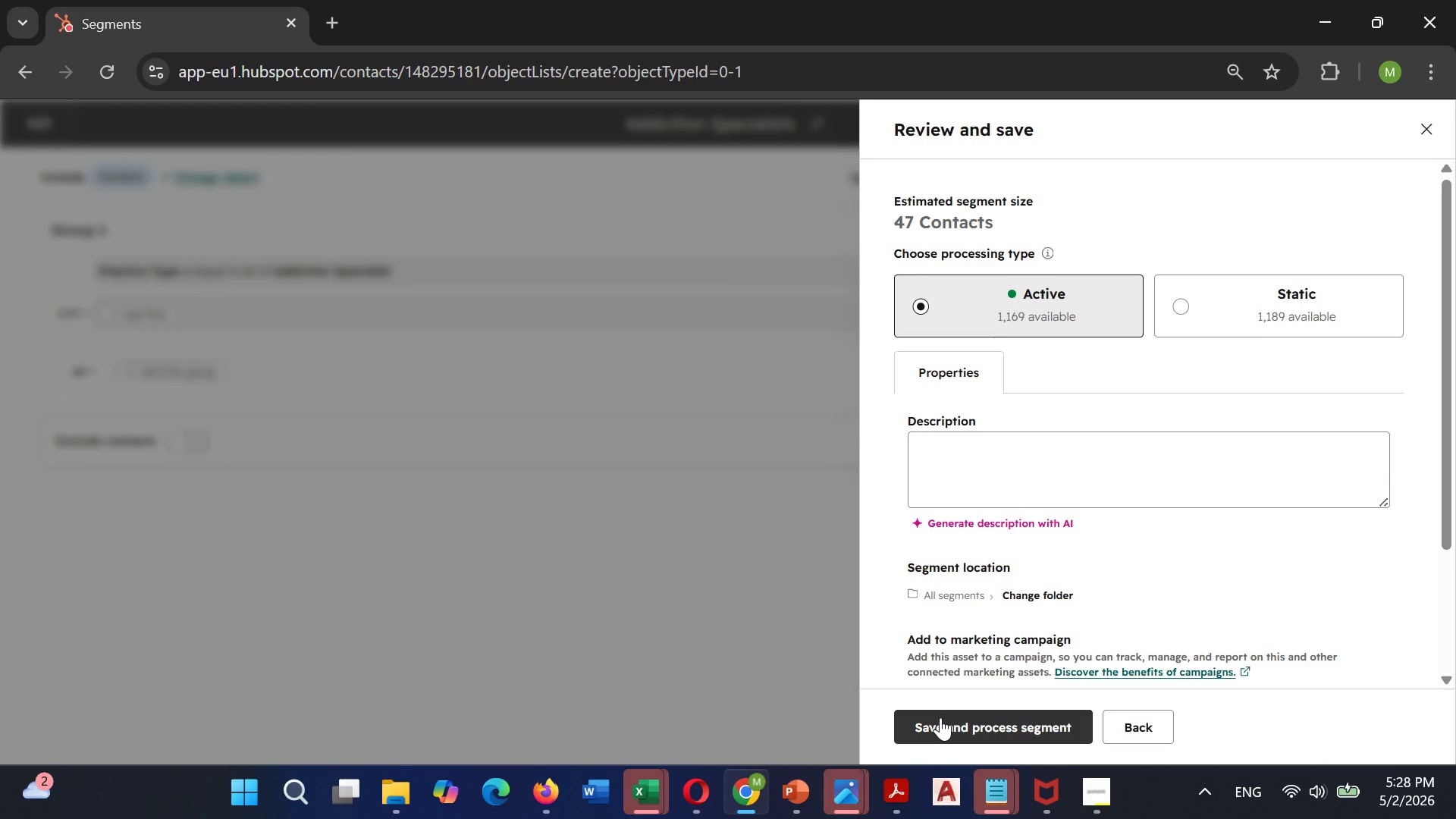 
left_click([940, 717])
 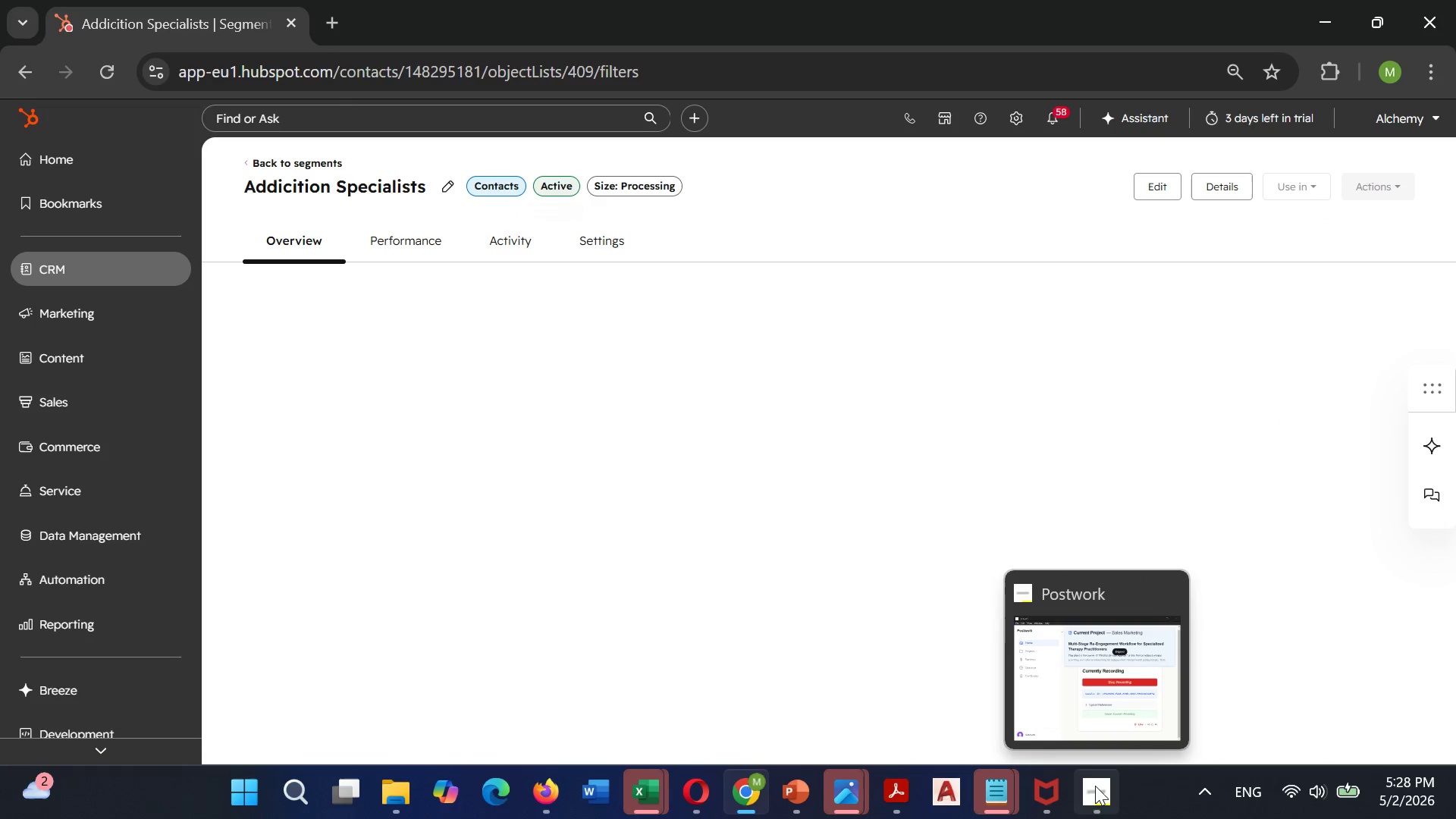 
left_click([1105, 710])